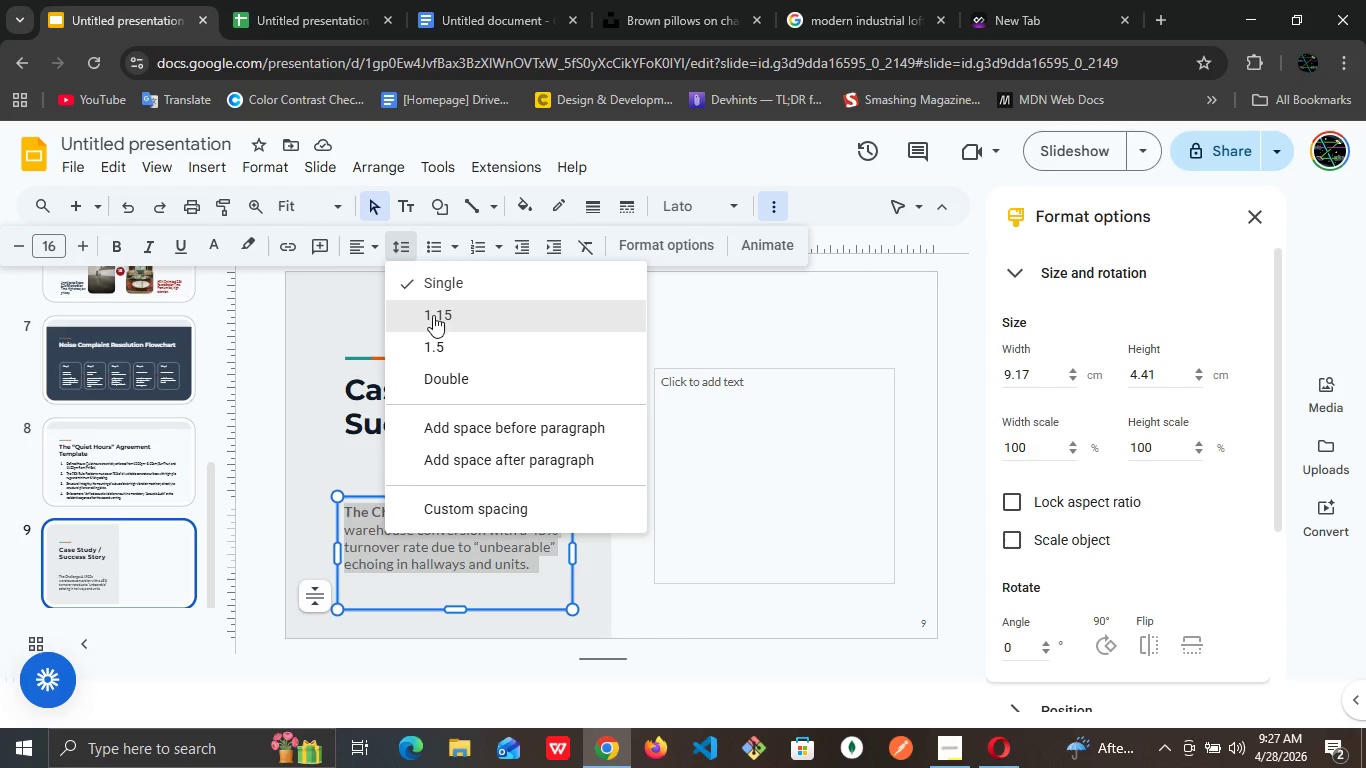 
left_click([466, 341])
 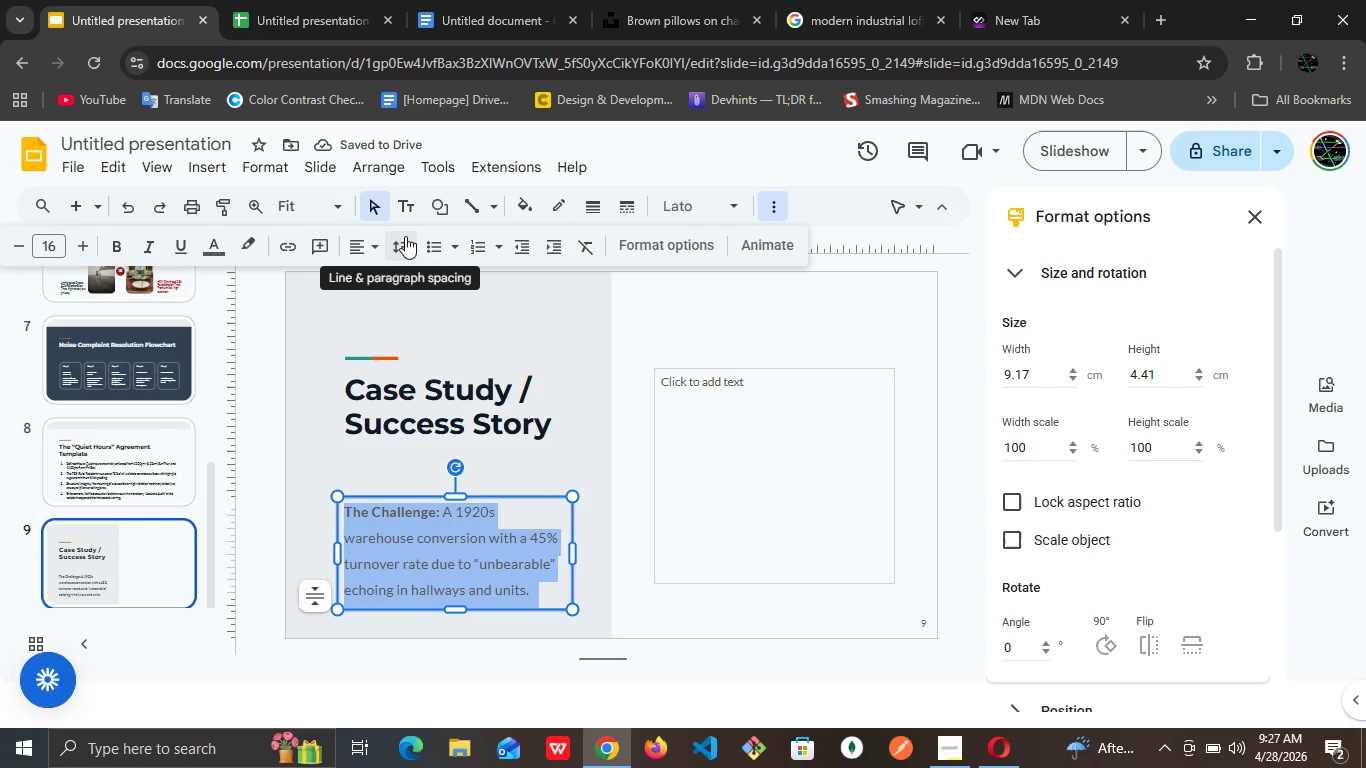 
wait(6.44)
 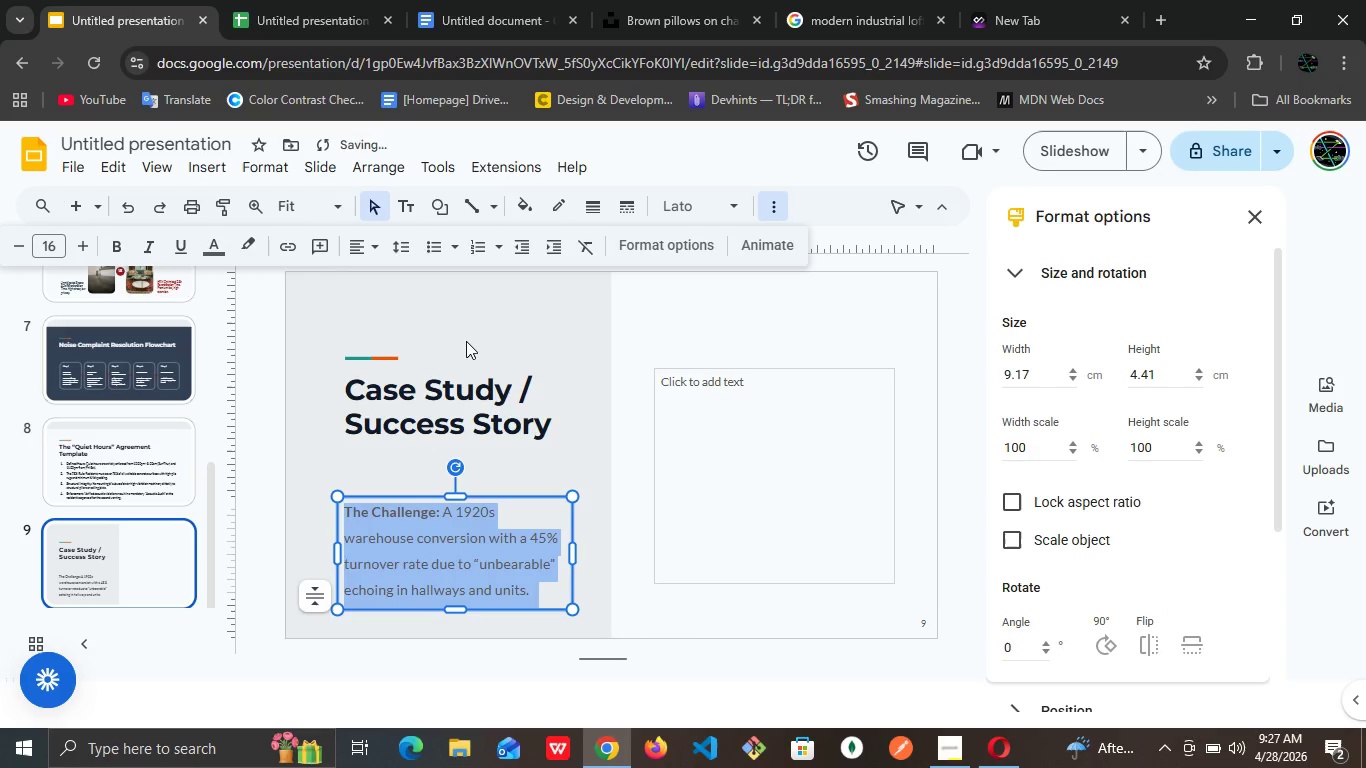 
left_click([409, 235])
 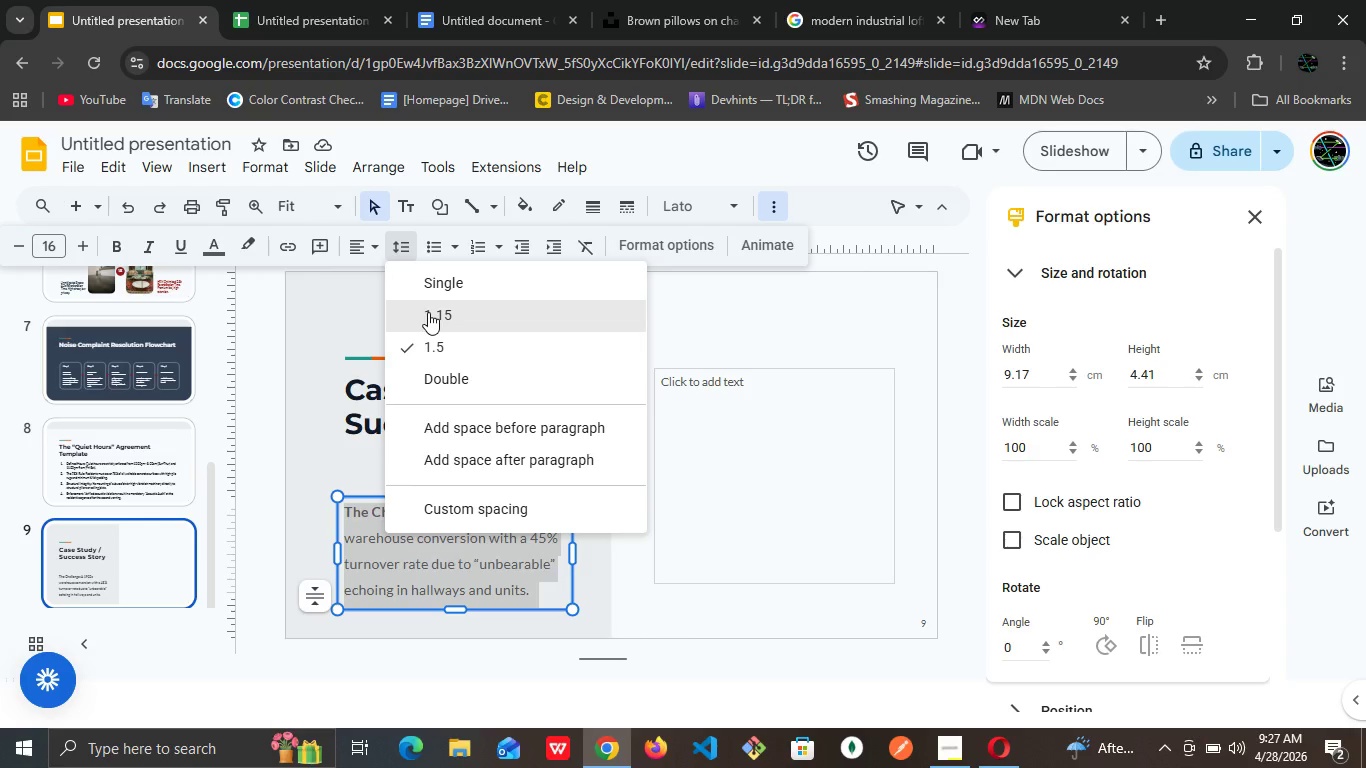 
left_click([428, 312])
 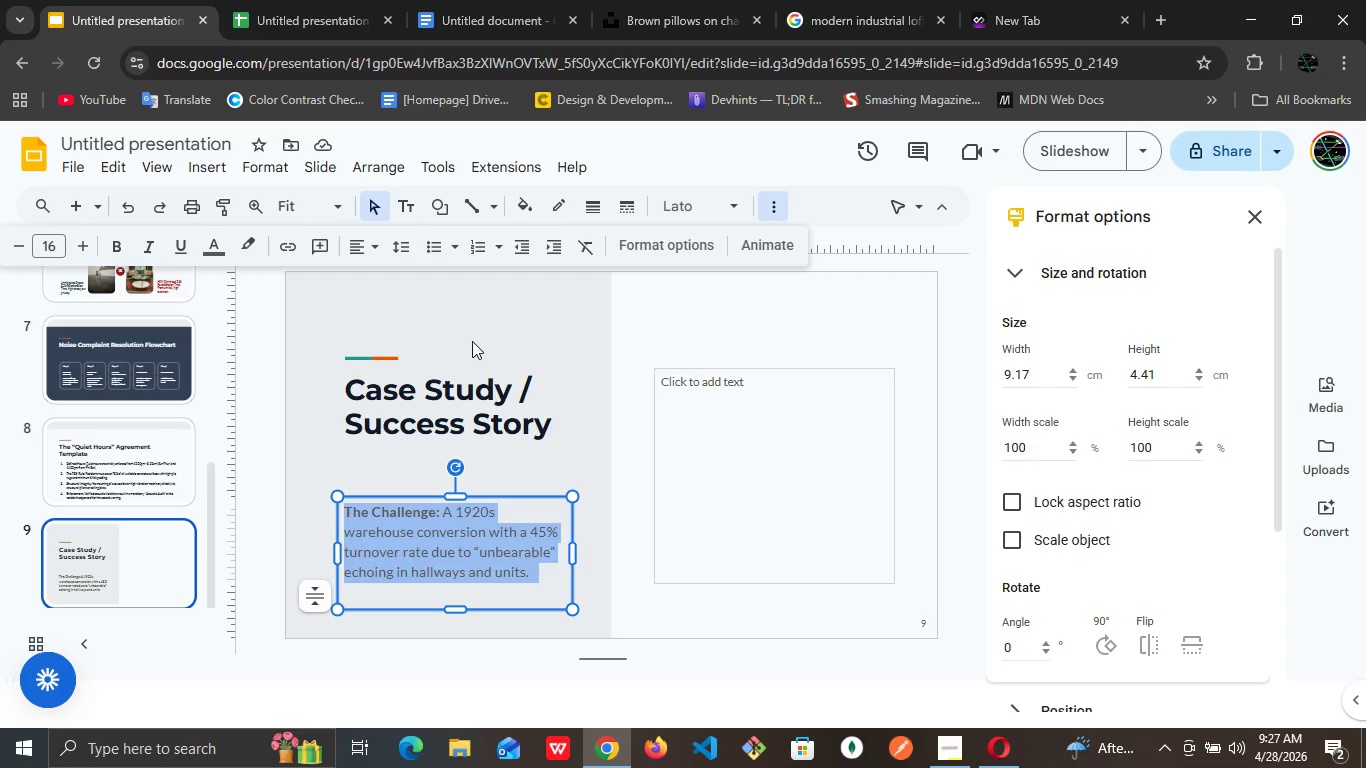 
wait(13.62)
 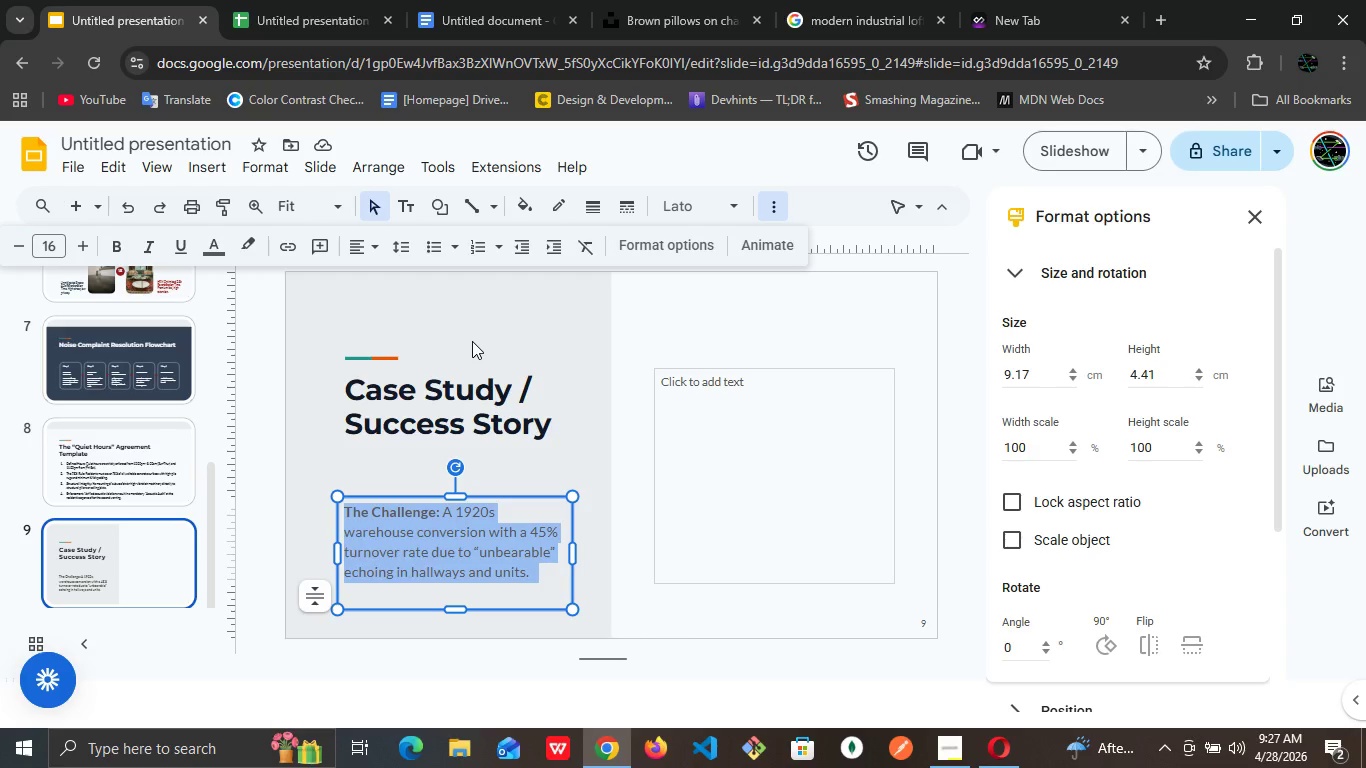 
left_click([550, 430])
 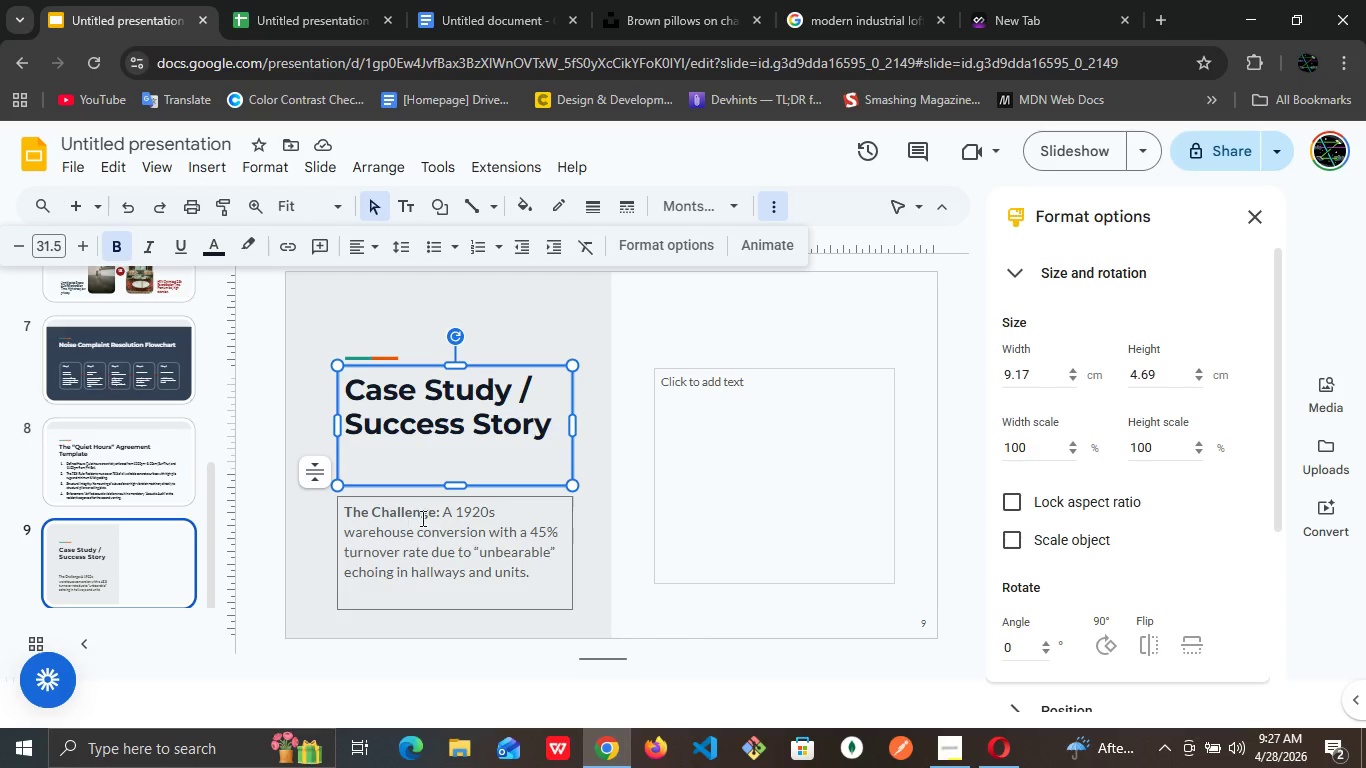 
left_click([434, 513])
 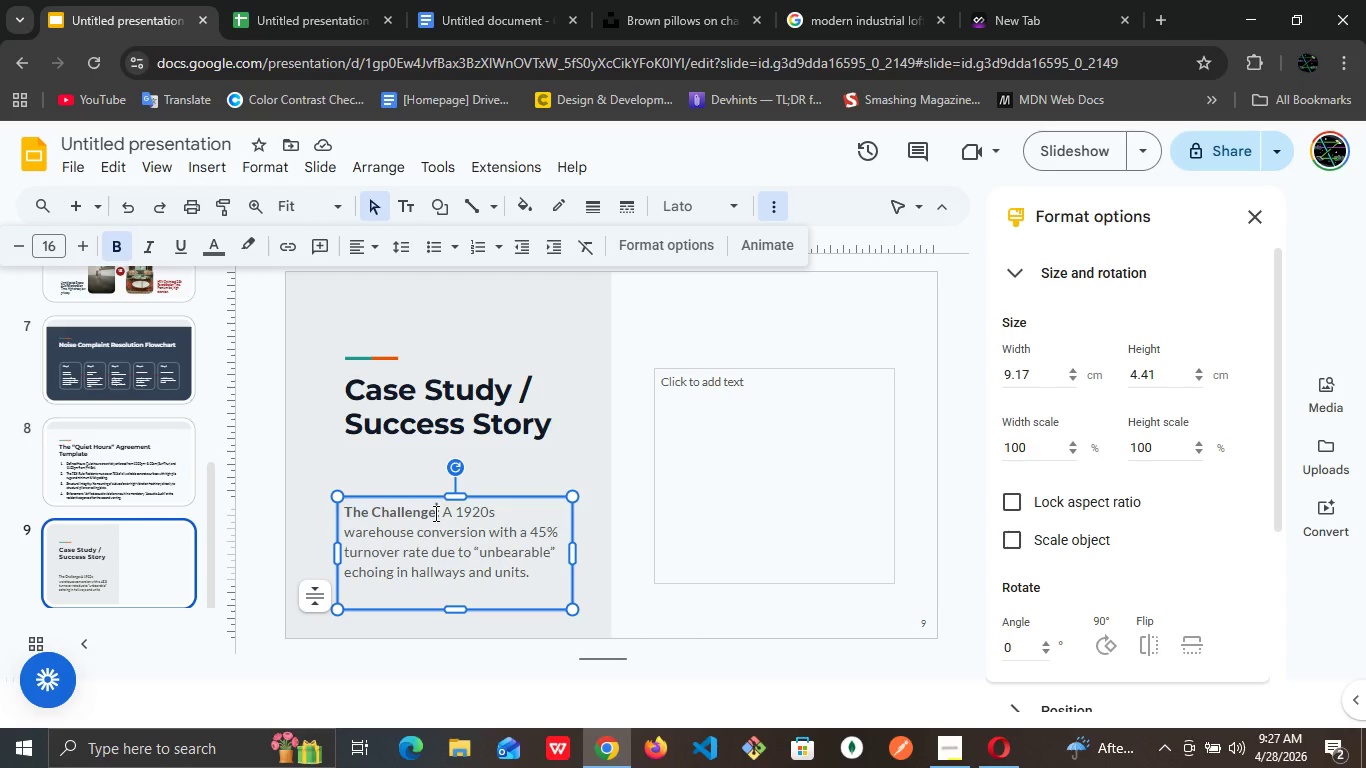 
left_click_drag(start_coordinate=[434, 513], to_coordinate=[345, 504])
 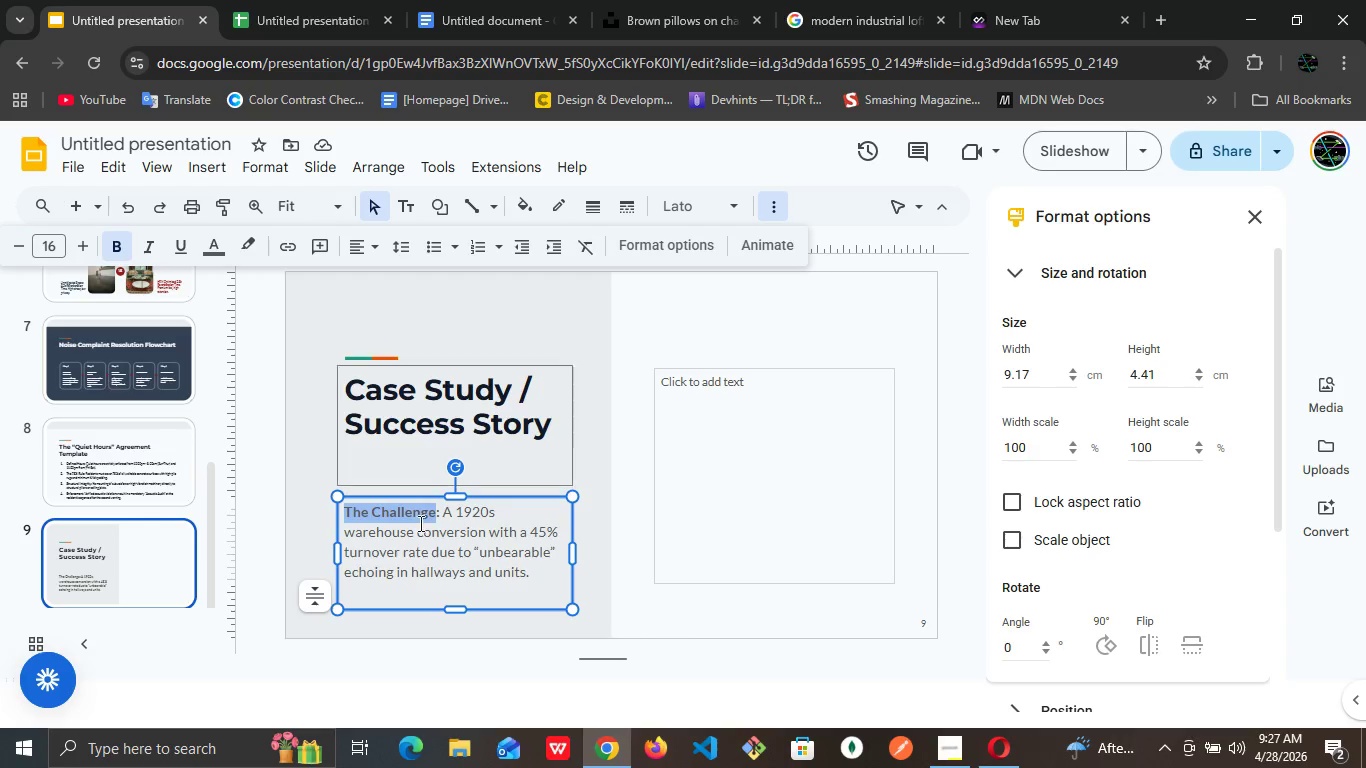 
double_click([468, 551])
 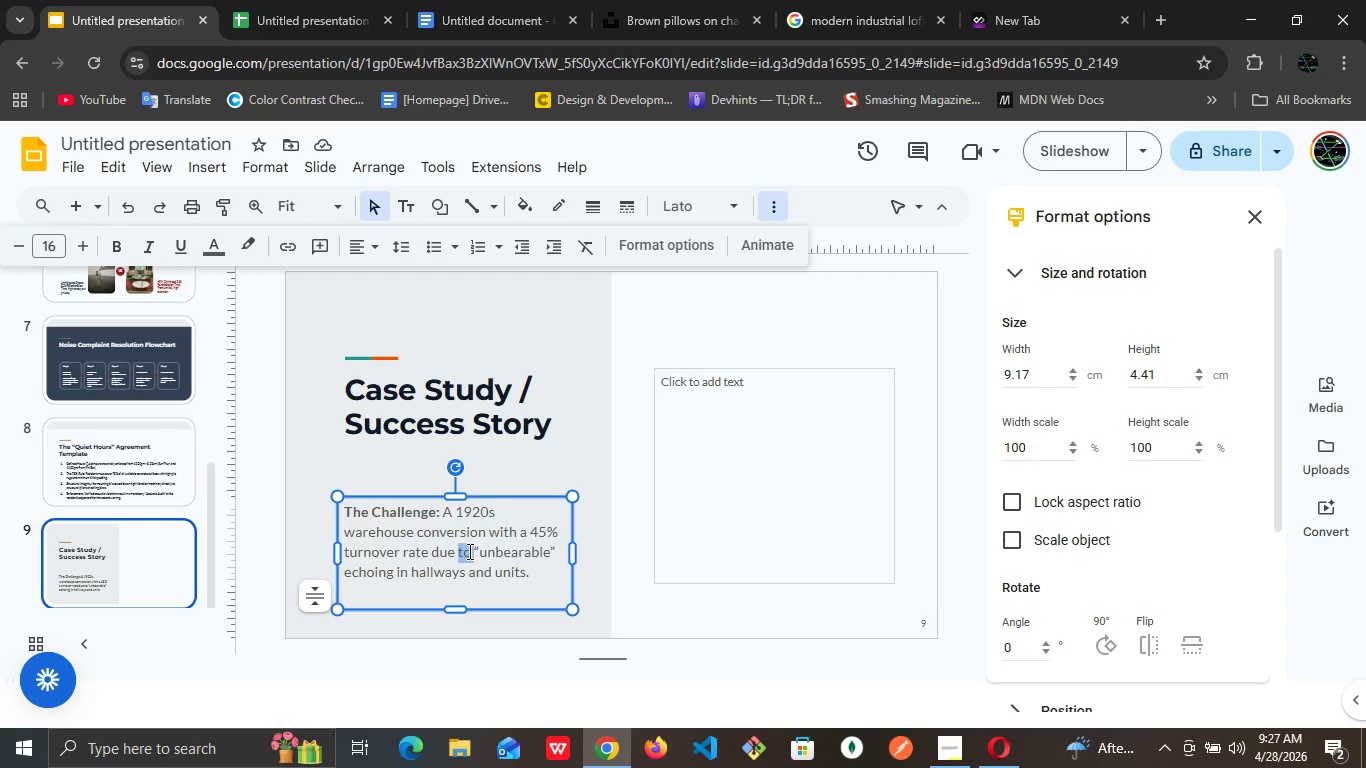 
triple_click([468, 551])
 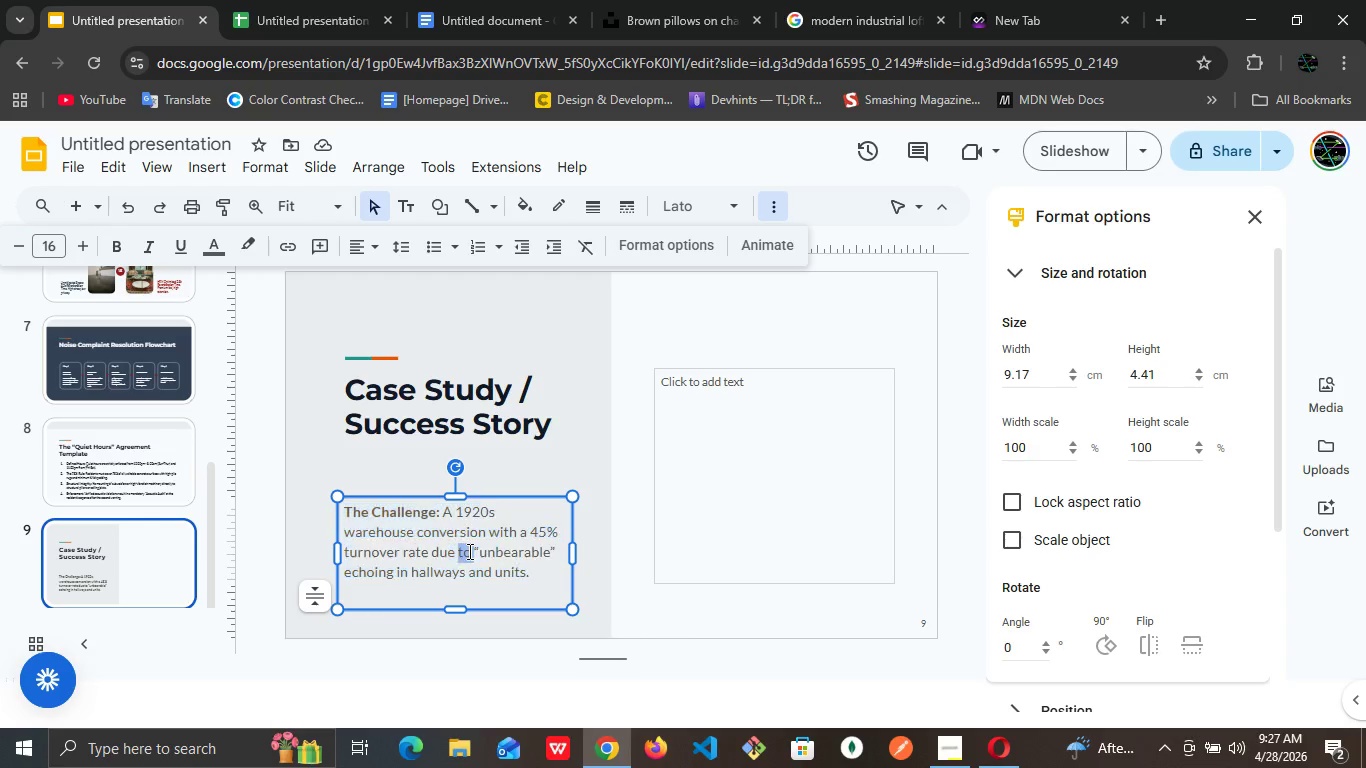 
triple_click([468, 551])
 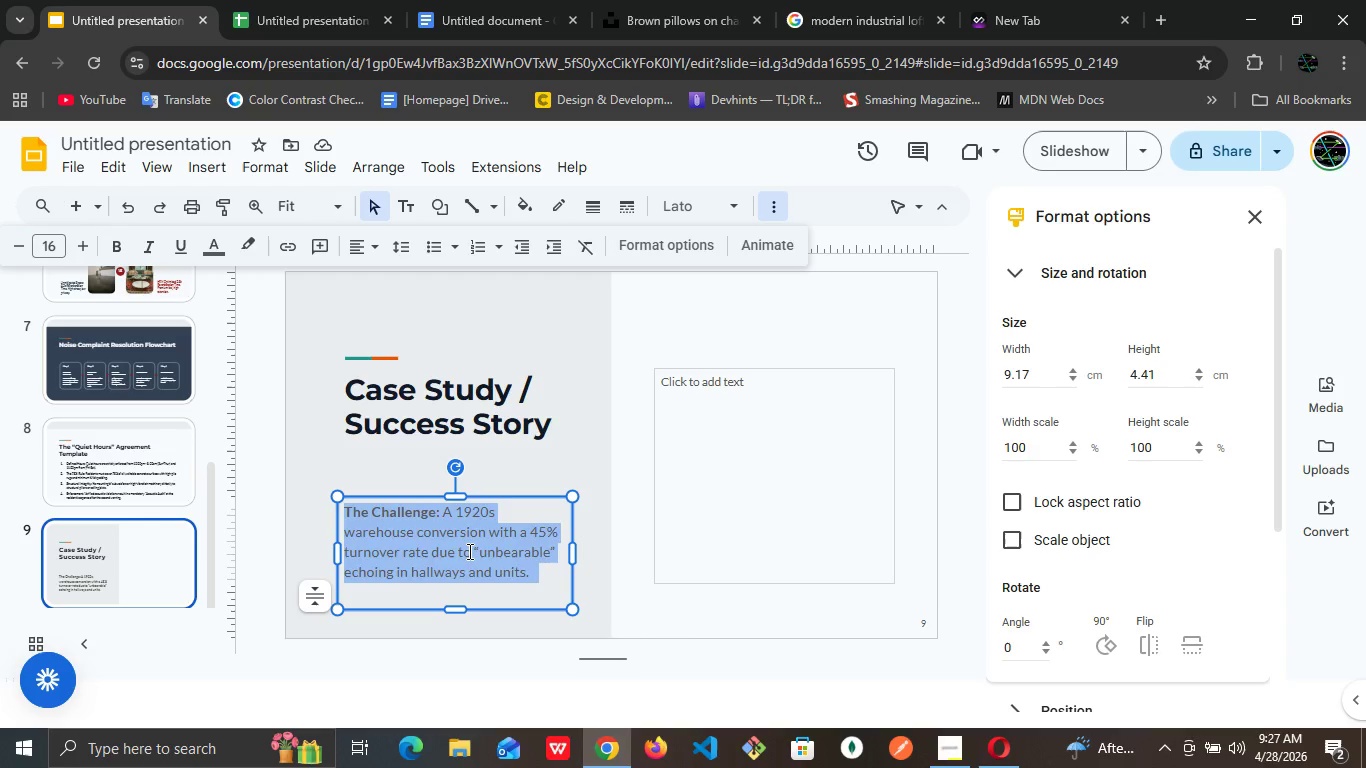 
triple_click([468, 551])
 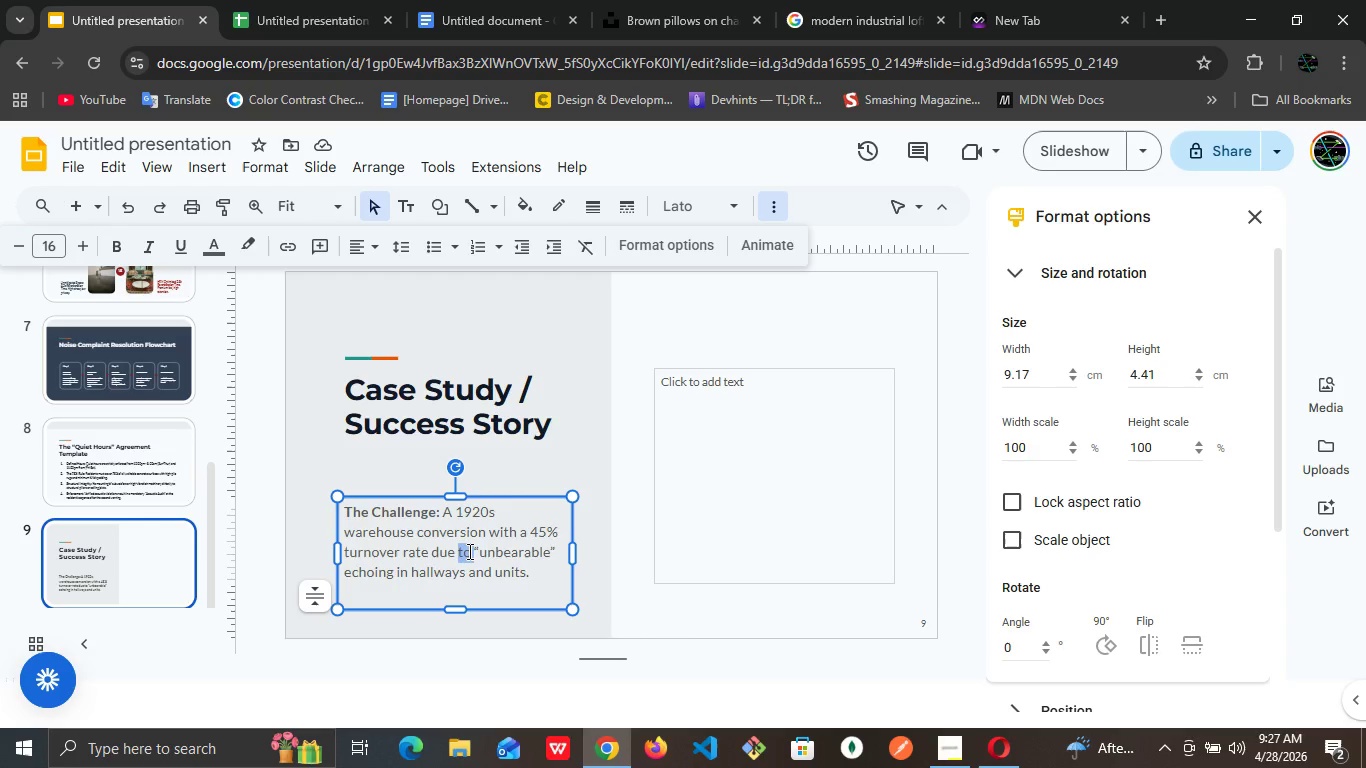 
triple_click([468, 551])
 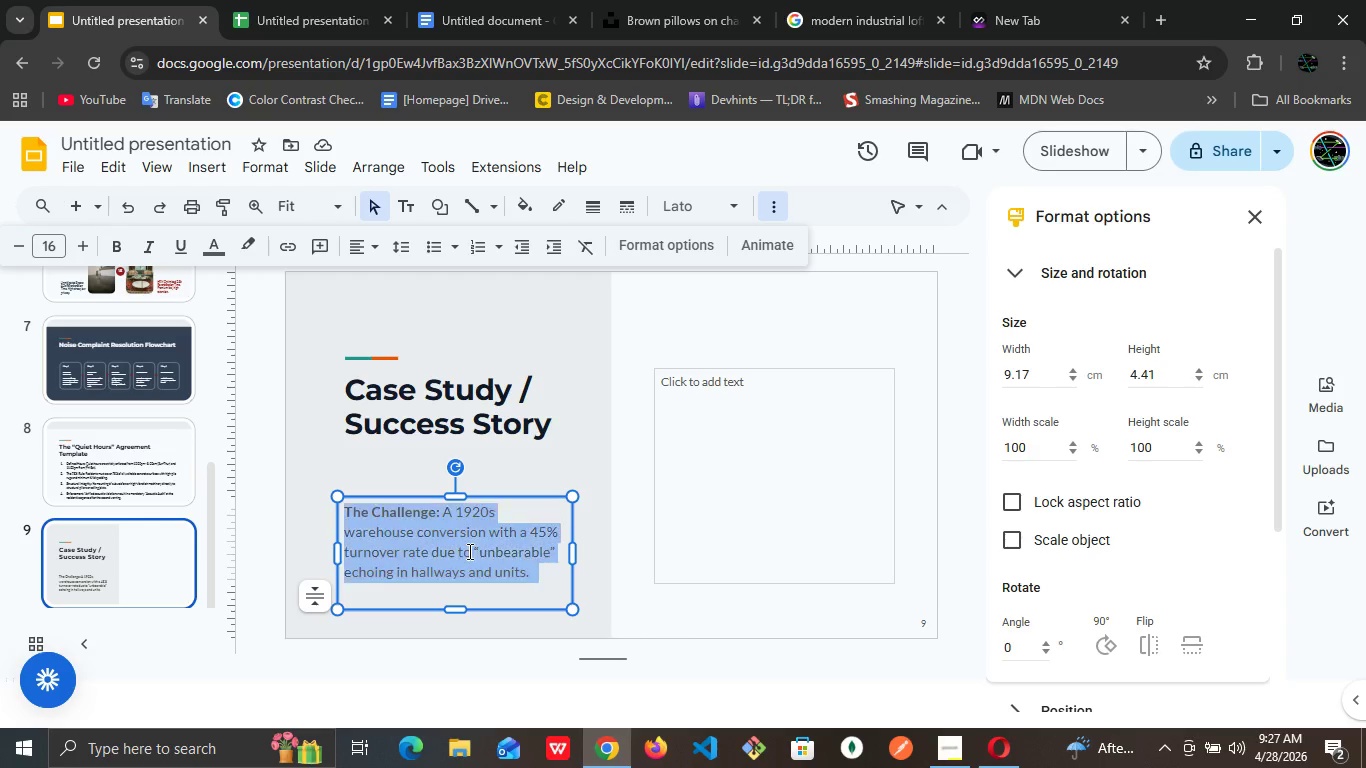 
triple_click([468, 551])
 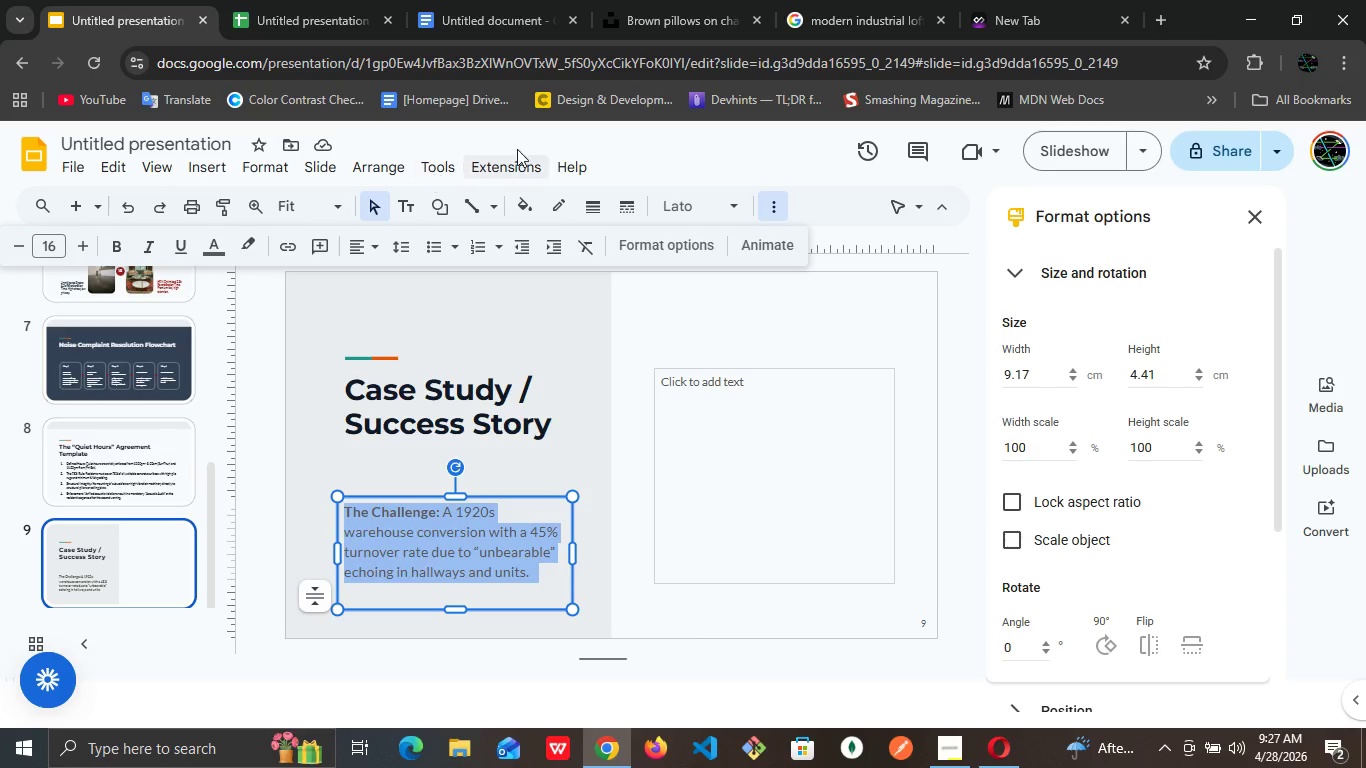 
wait(14.77)
 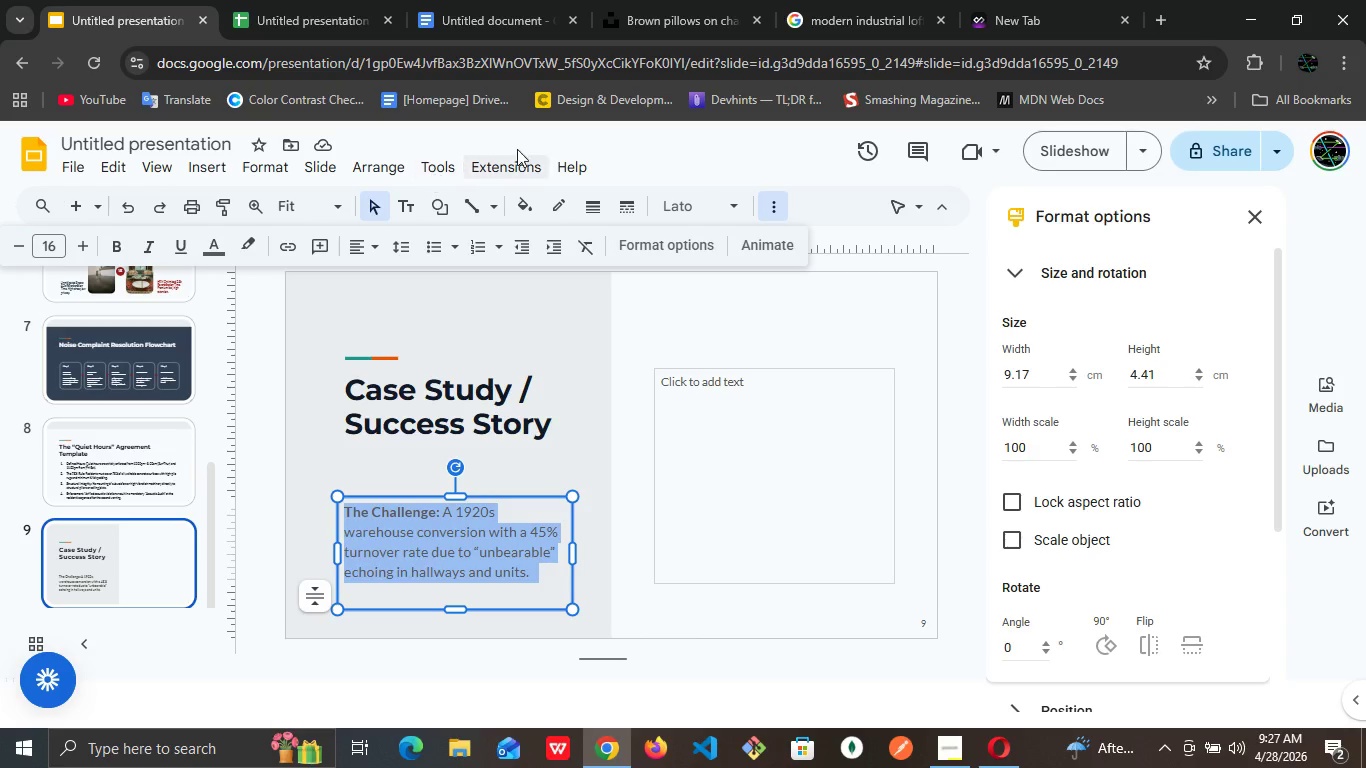 
left_click([211, 245])
 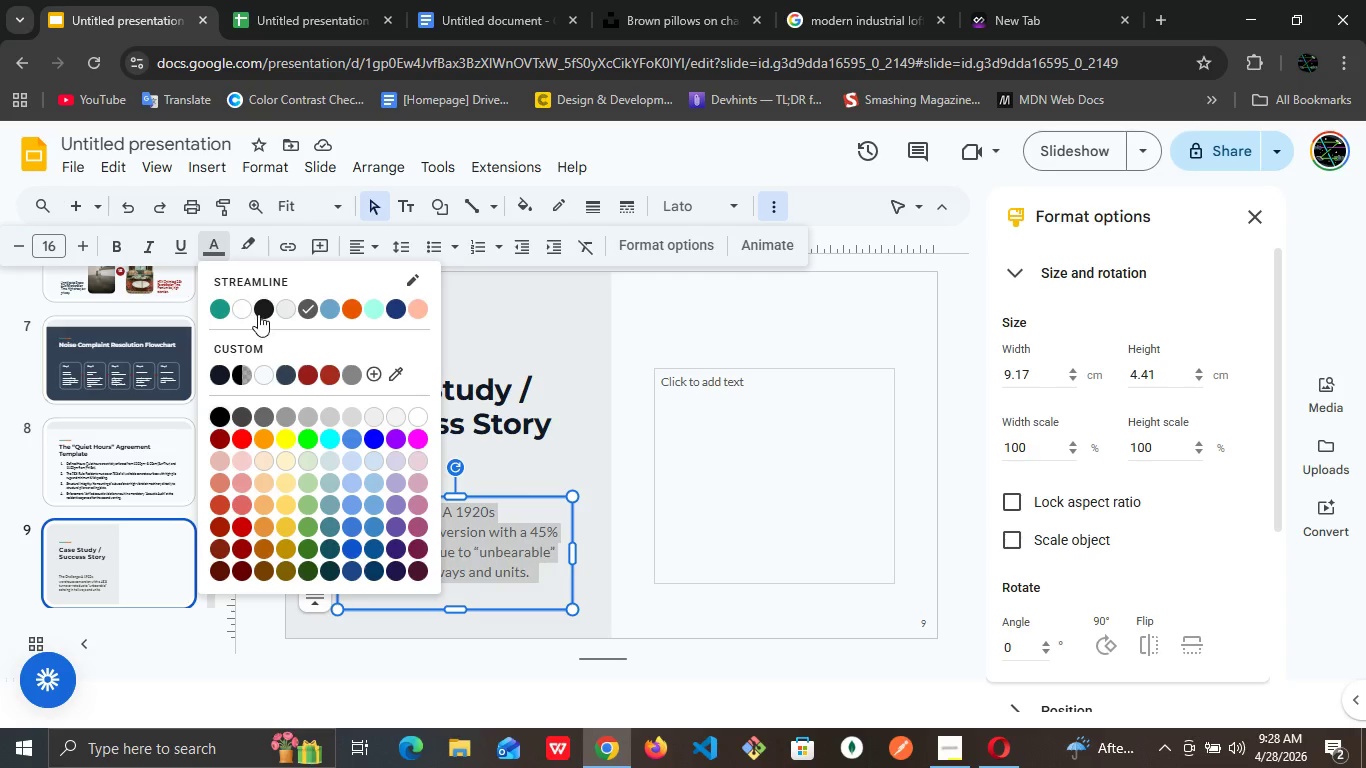 
left_click([260, 309])
 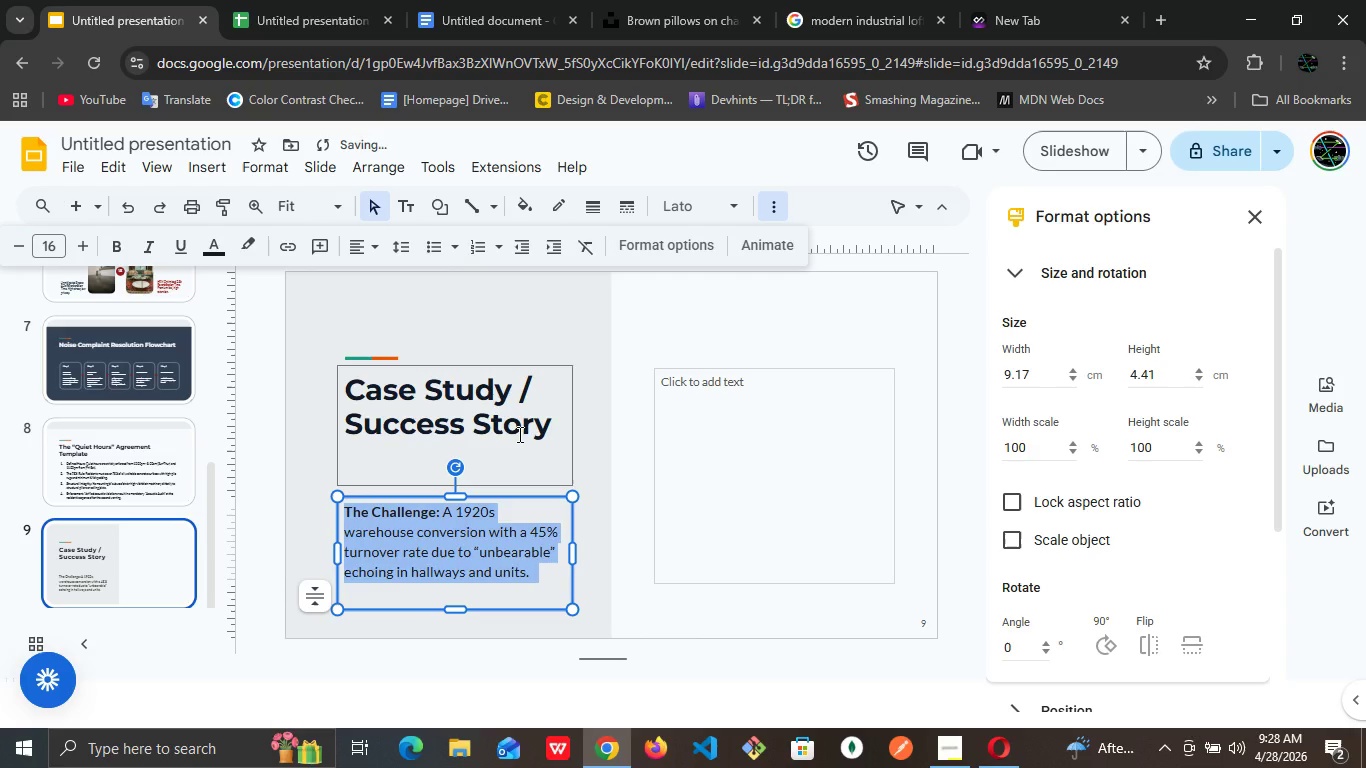 
left_click([518, 434])
 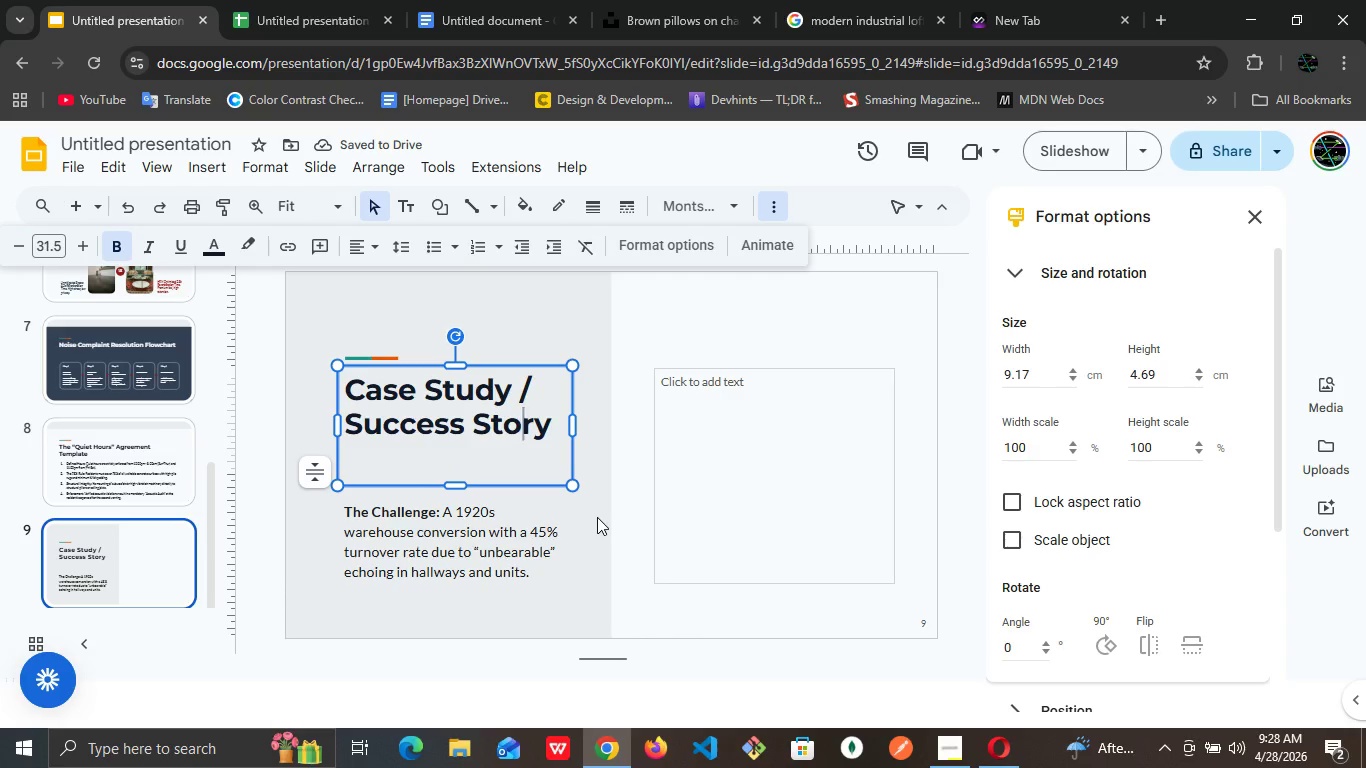 
left_click([597, 517])
 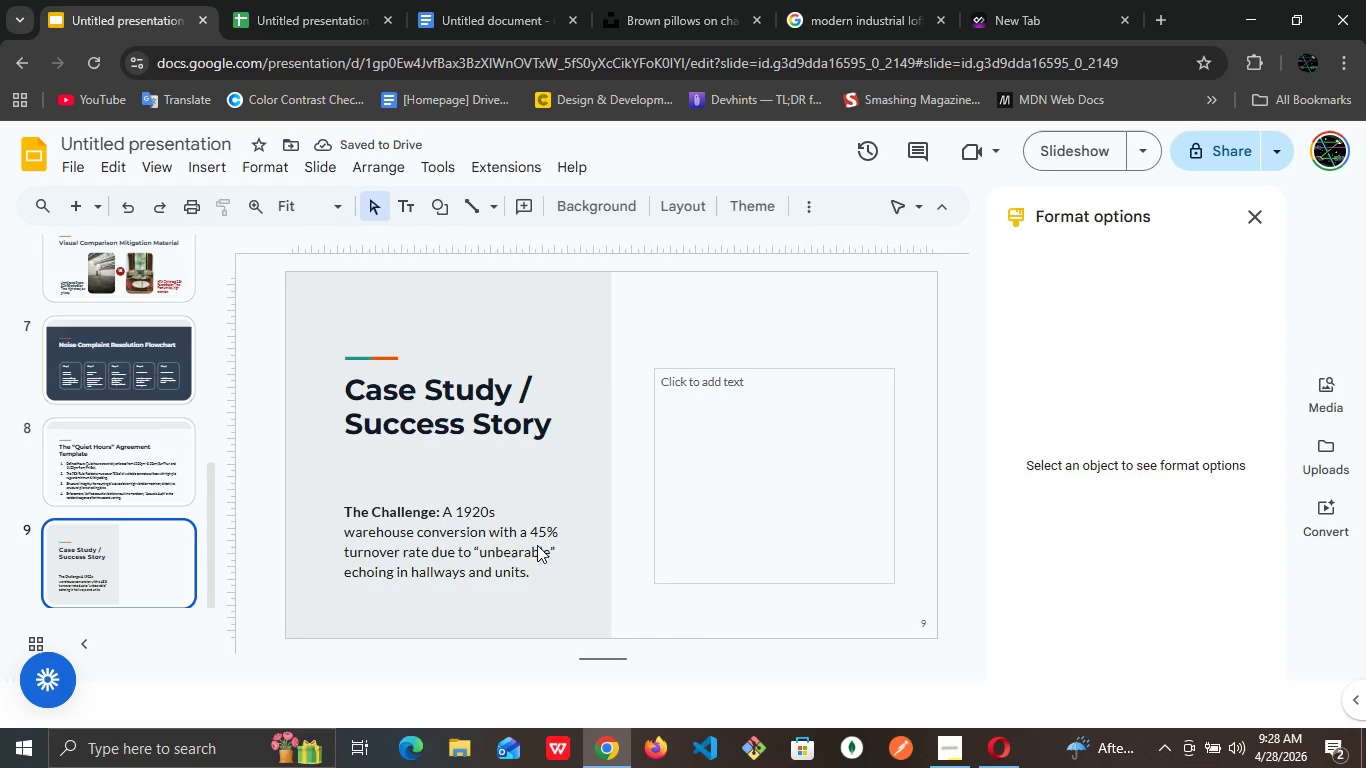 
left_click([537, 545])
 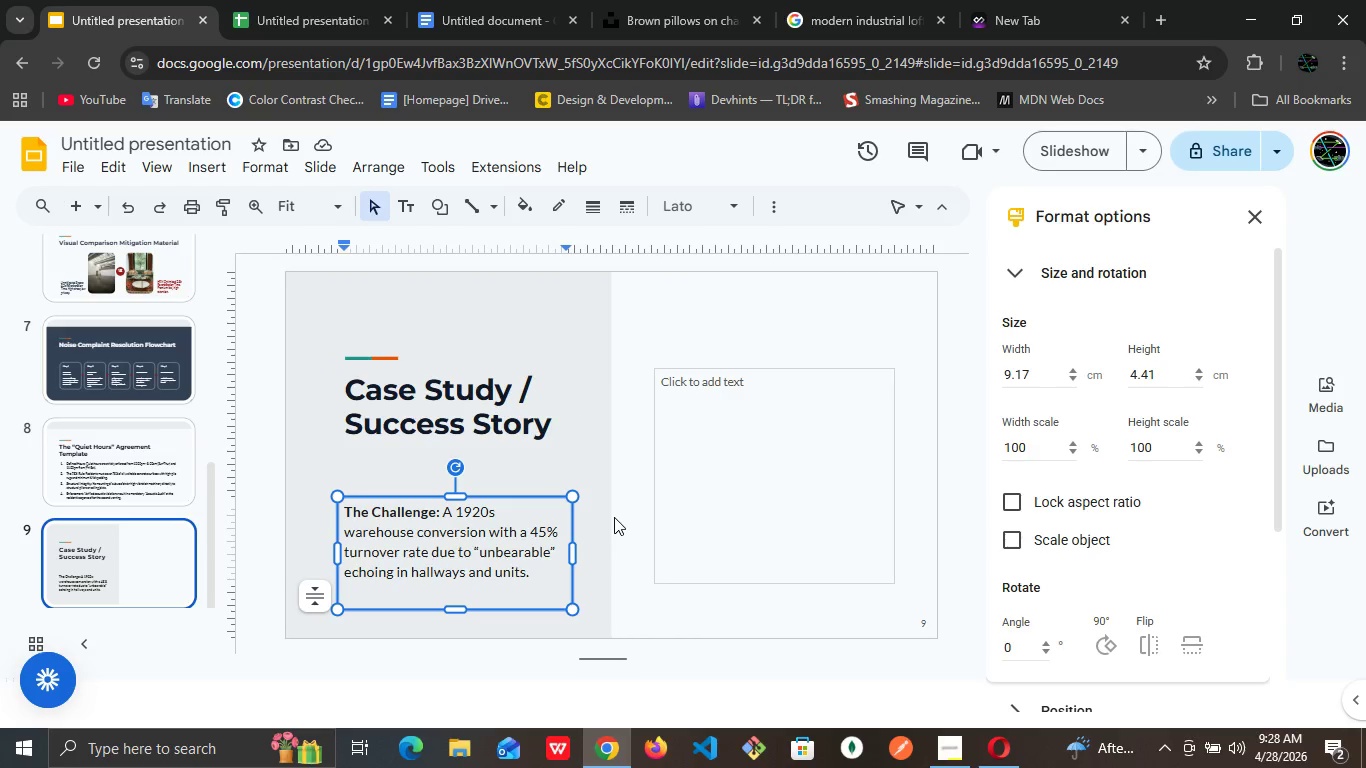 
left_click([605, 520])
 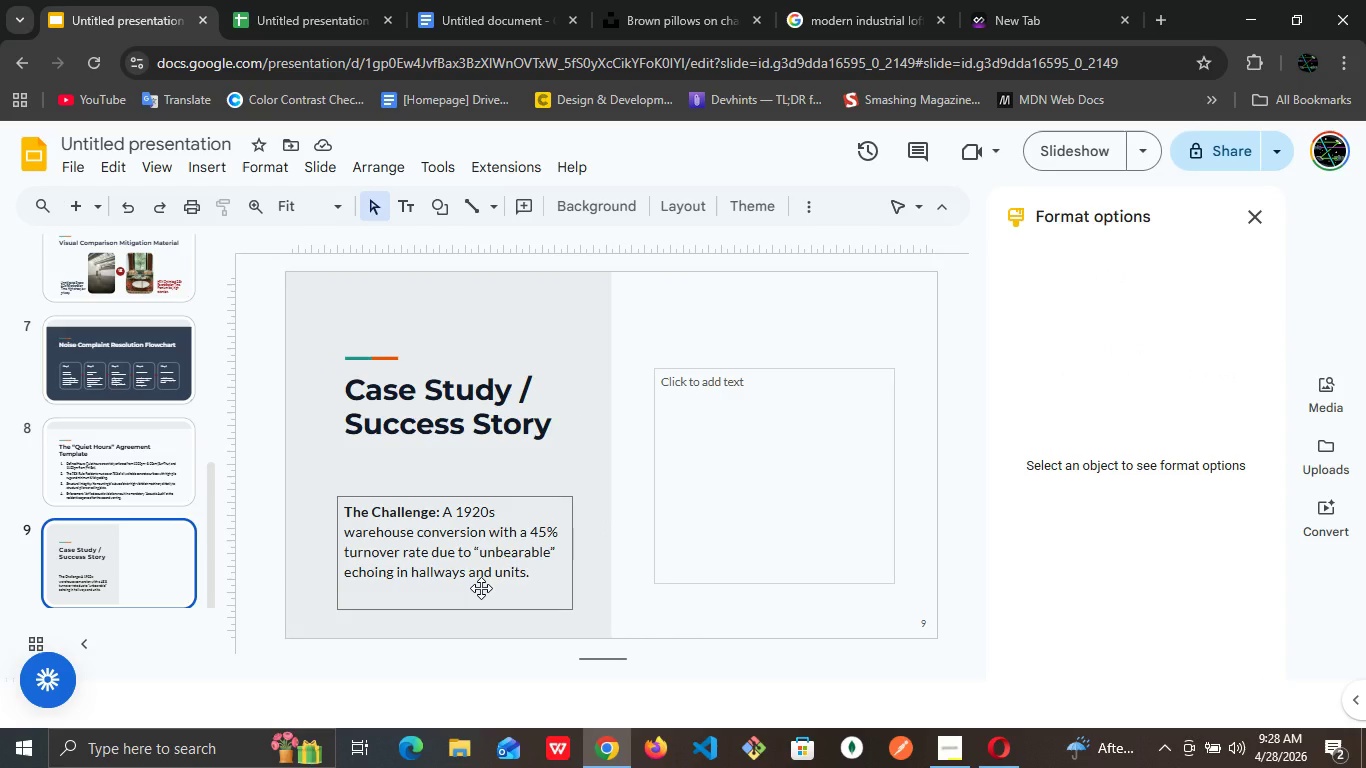 
left_click([481, 588])
 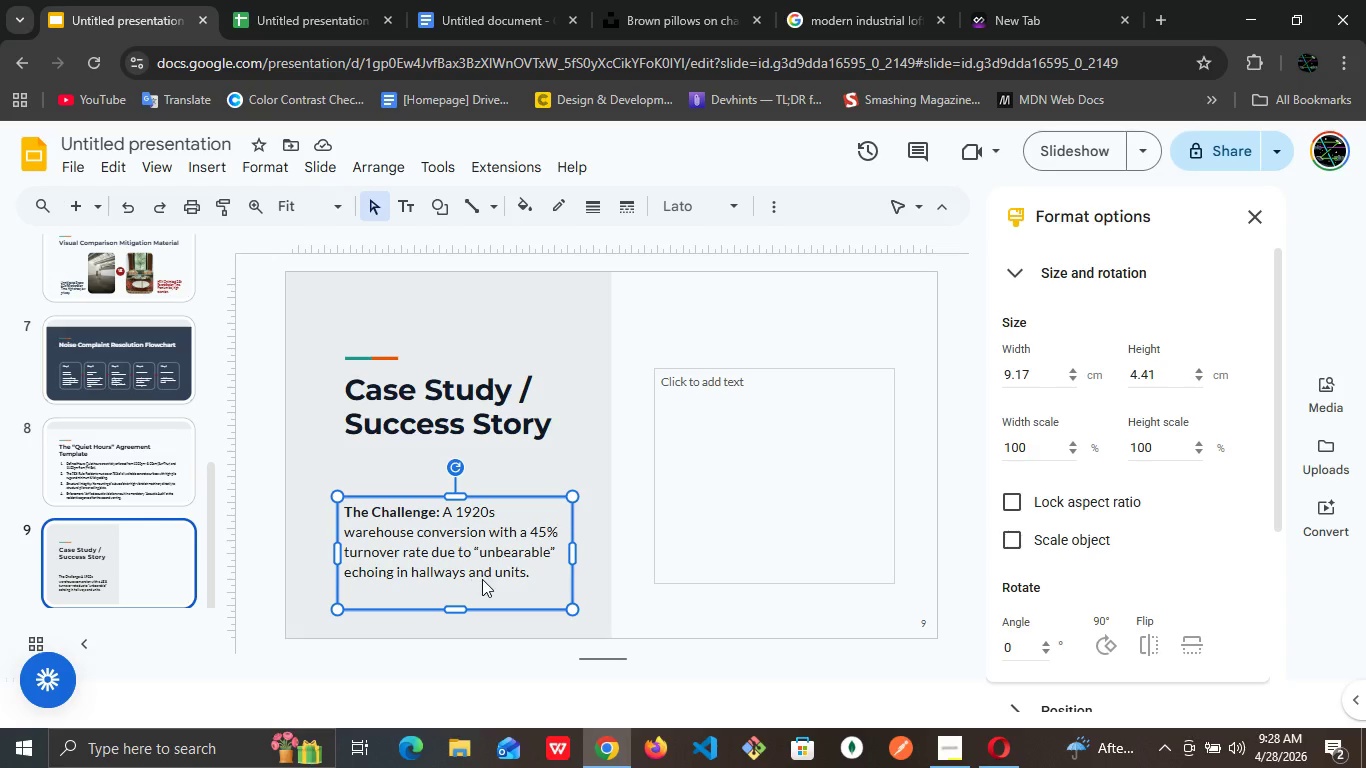 
double_click([482, 579])
 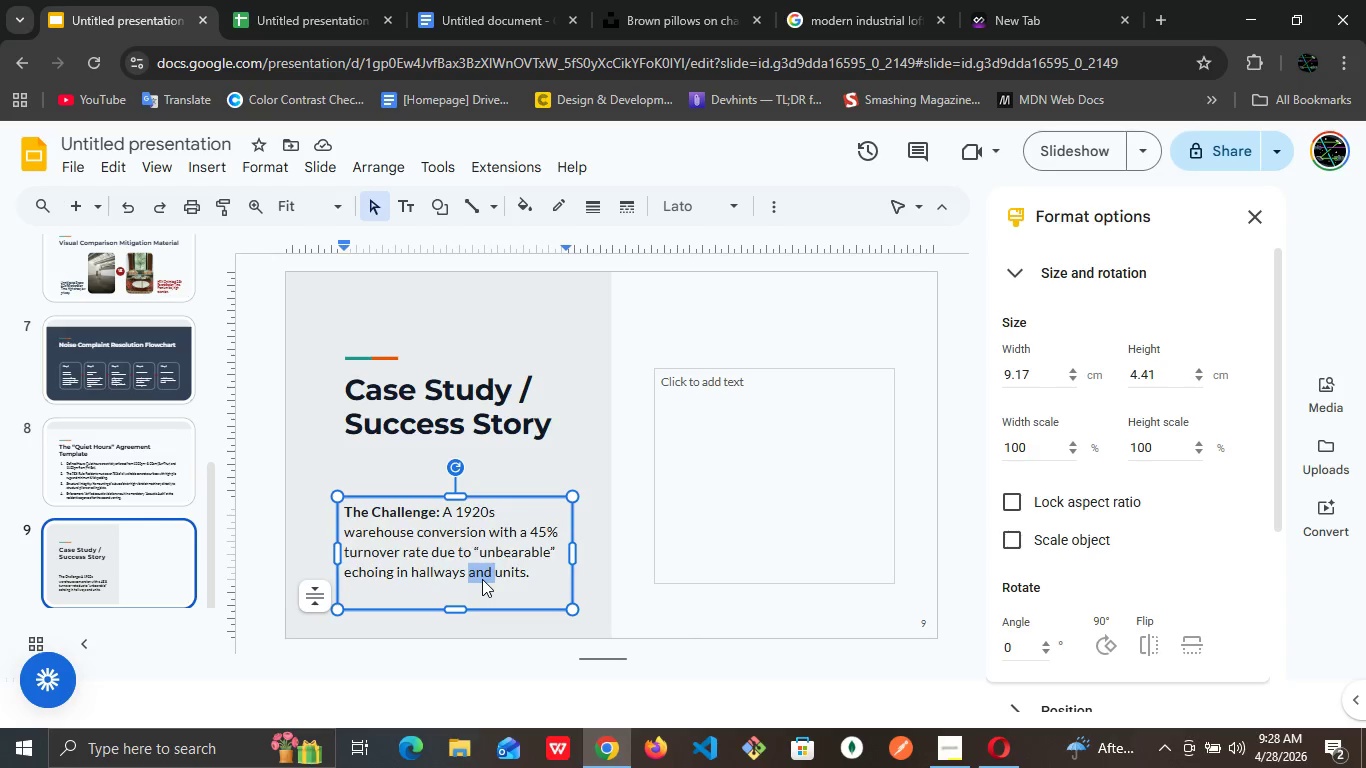 
triple_click([482, 579])
 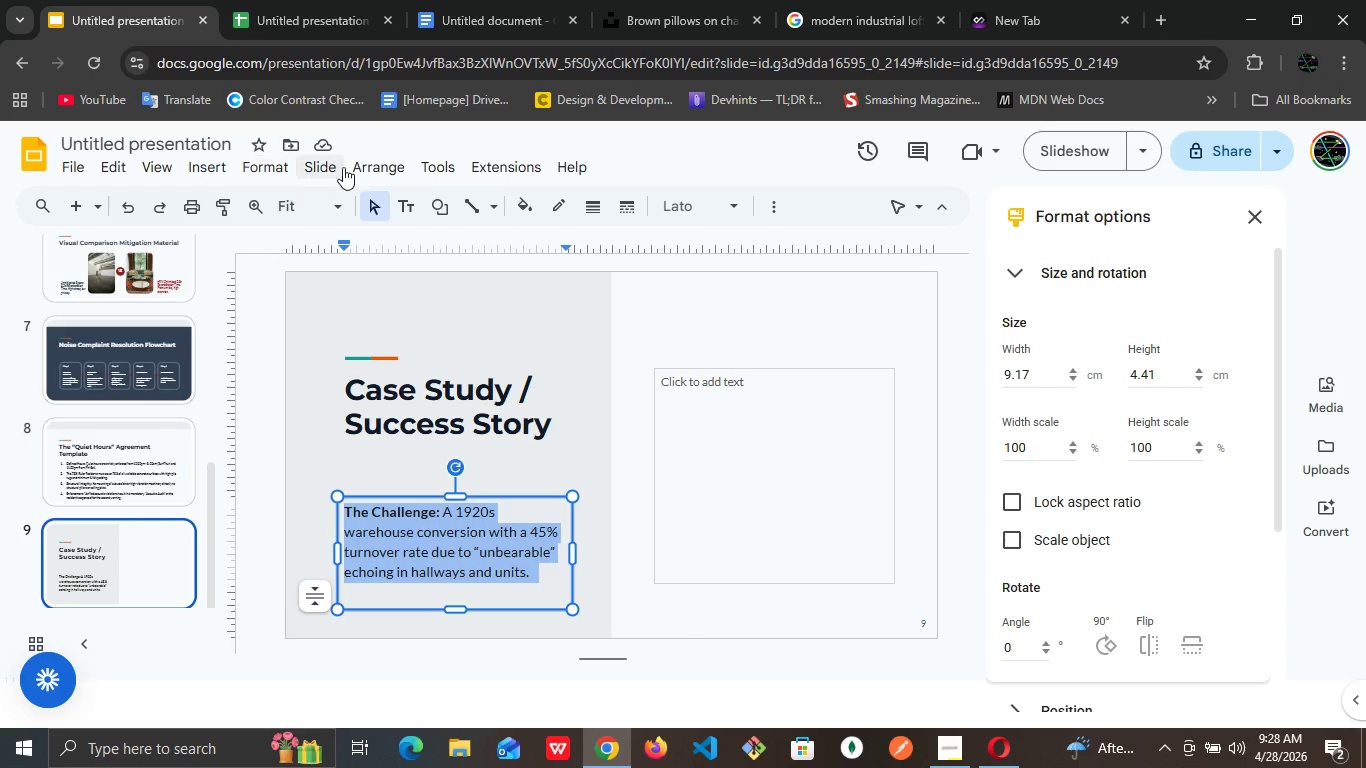 
left_click([769, 198])
 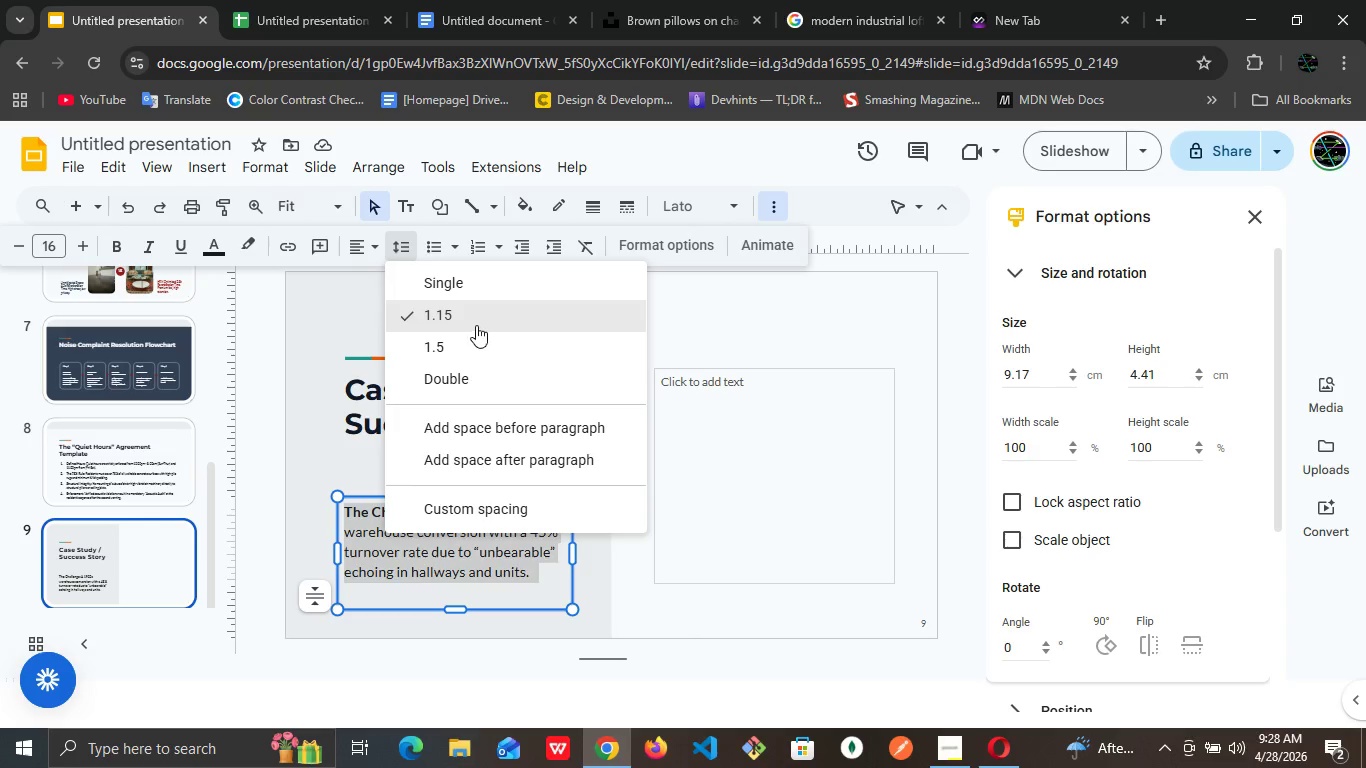 
wait(5.64)
 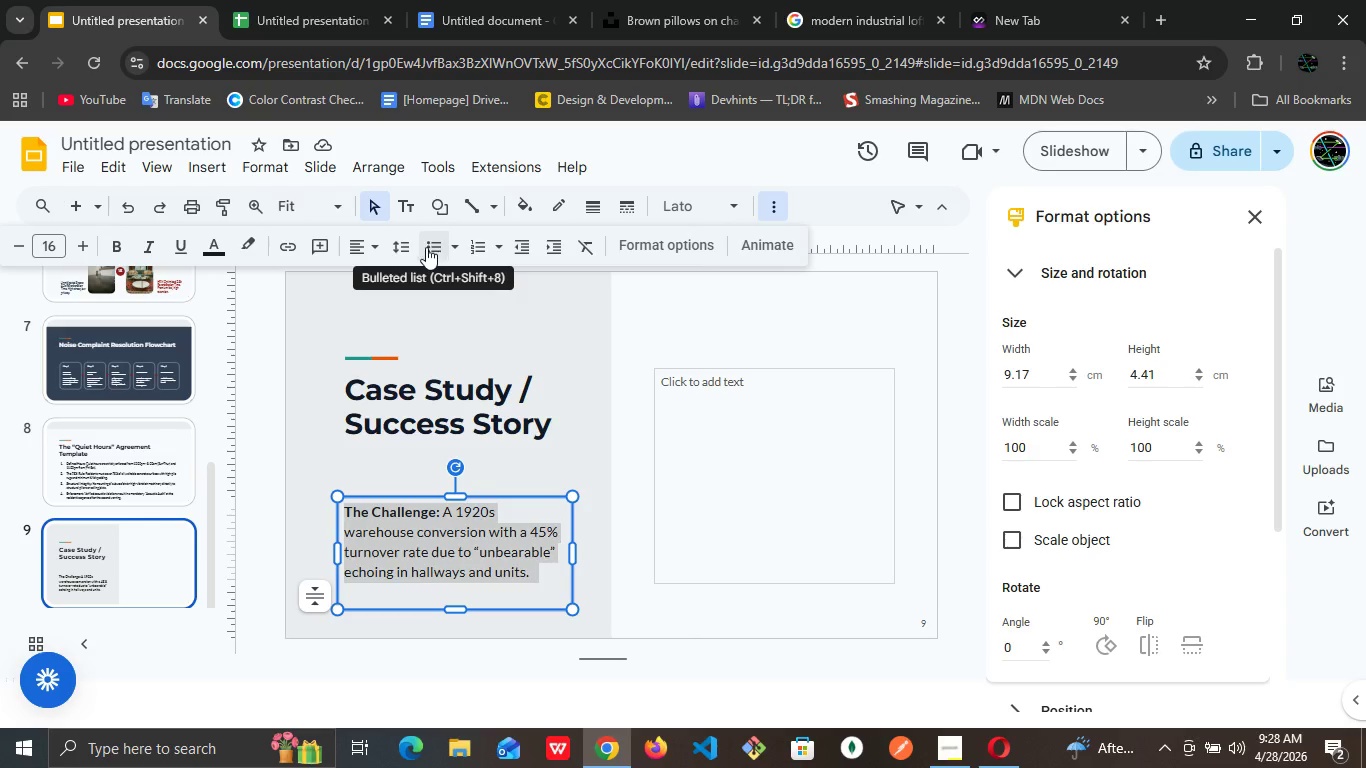 
left_click([494, 428])
 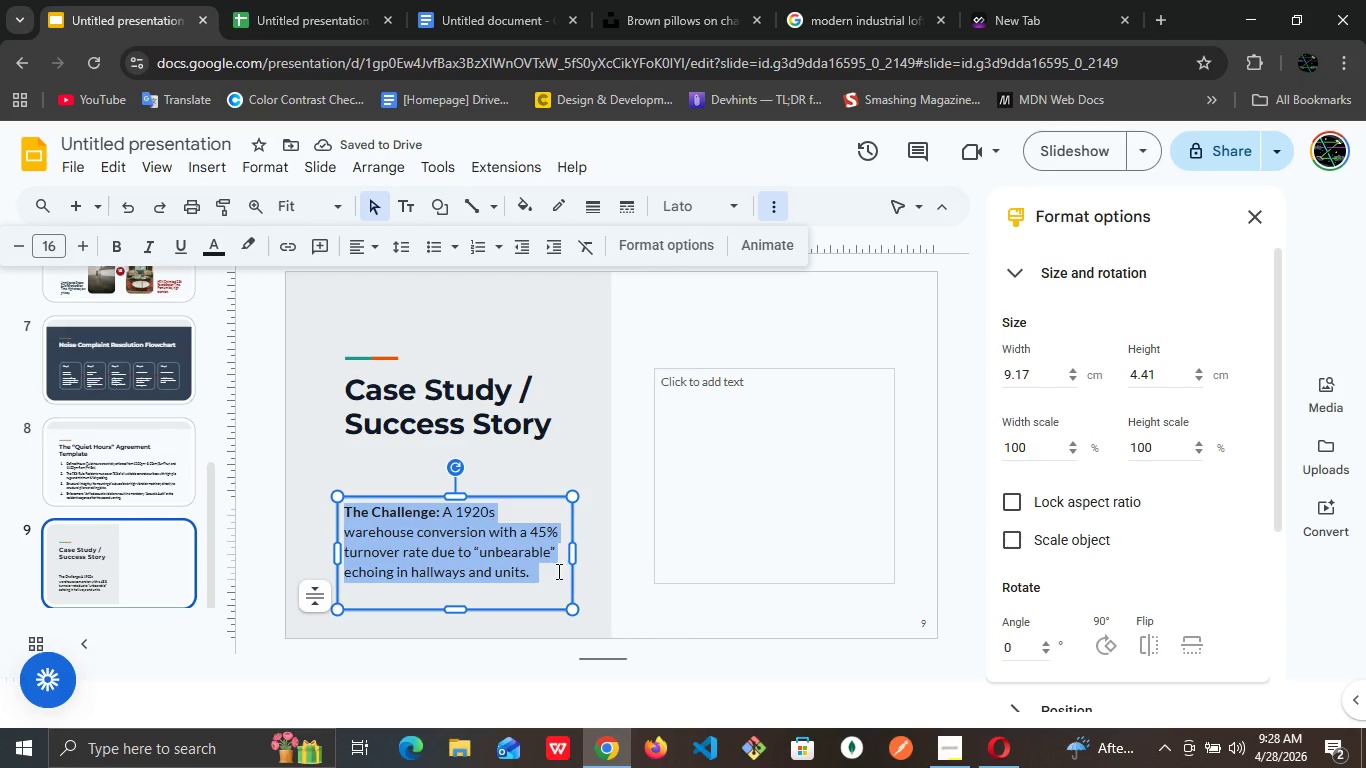 
left_click([554, 575])
 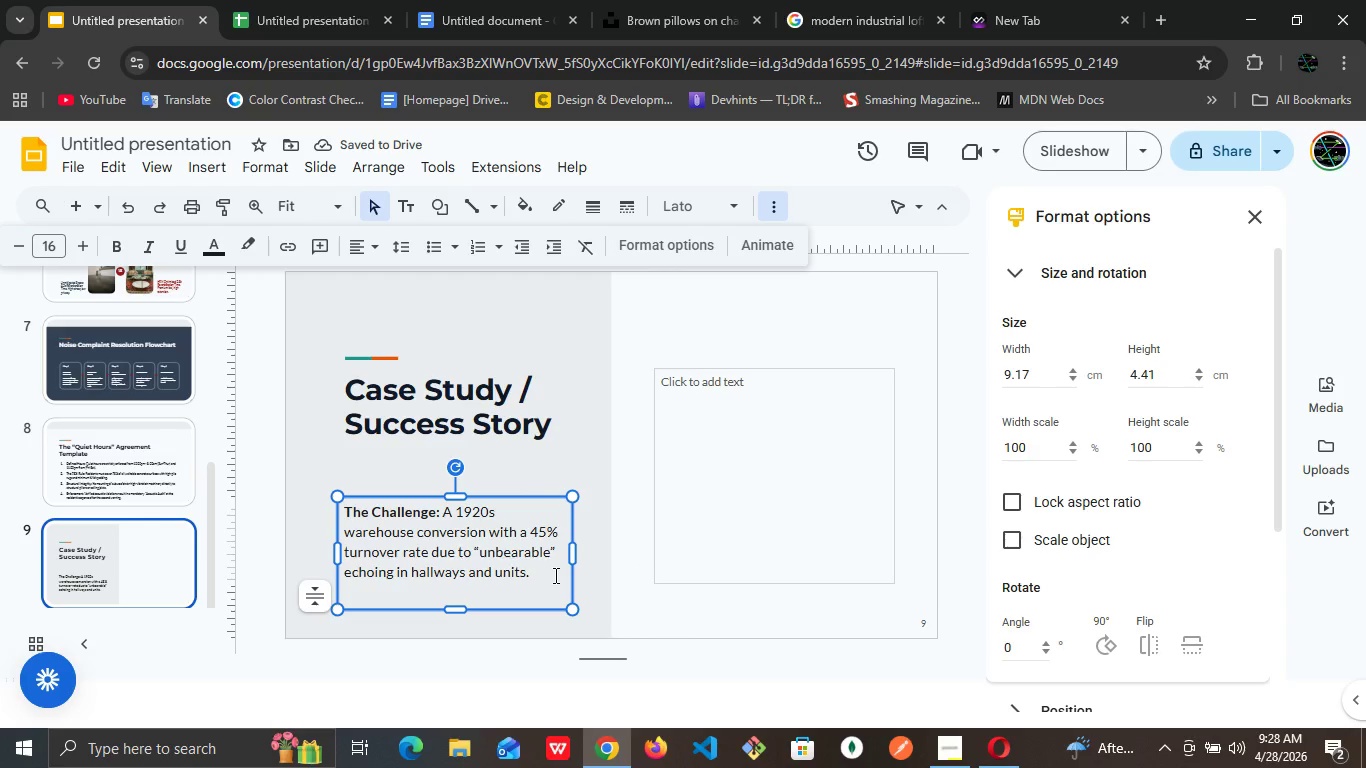 
key(Enter)
 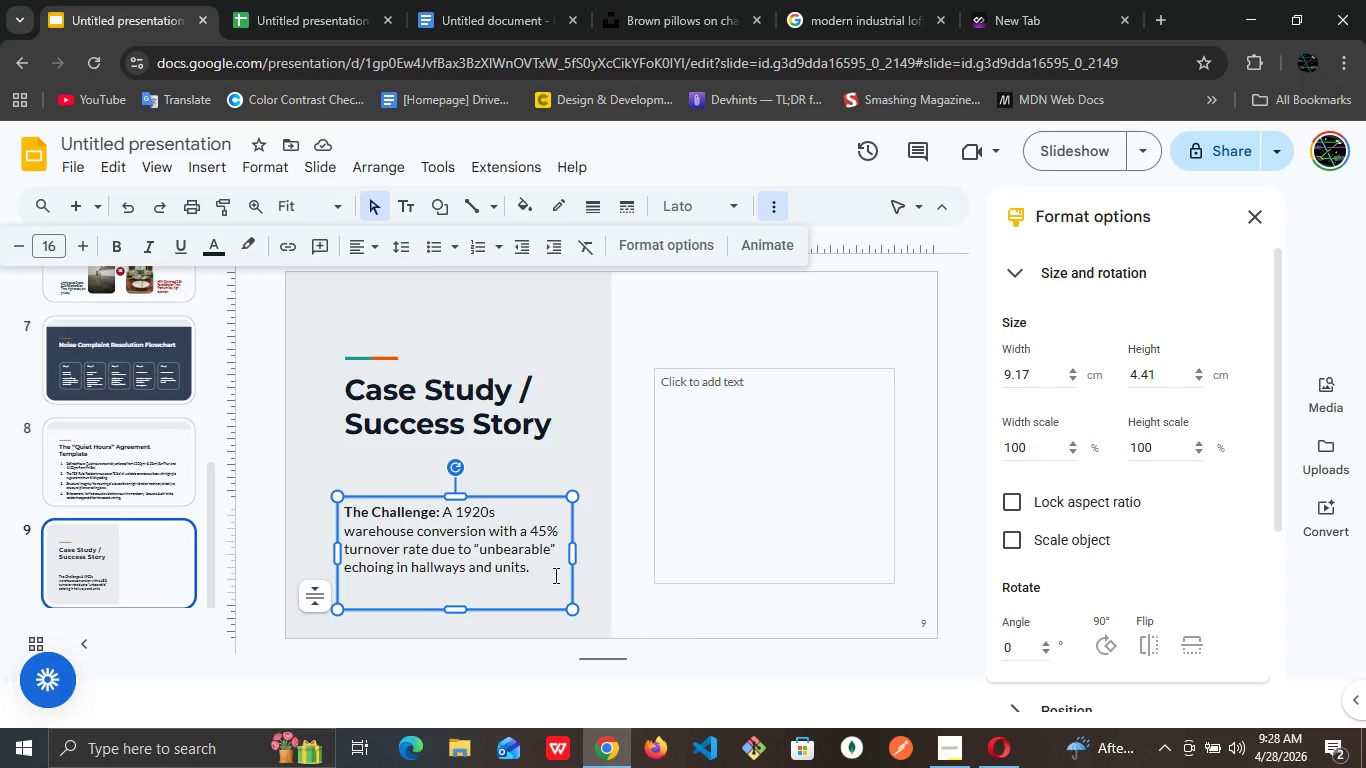 
wait(19.81)
 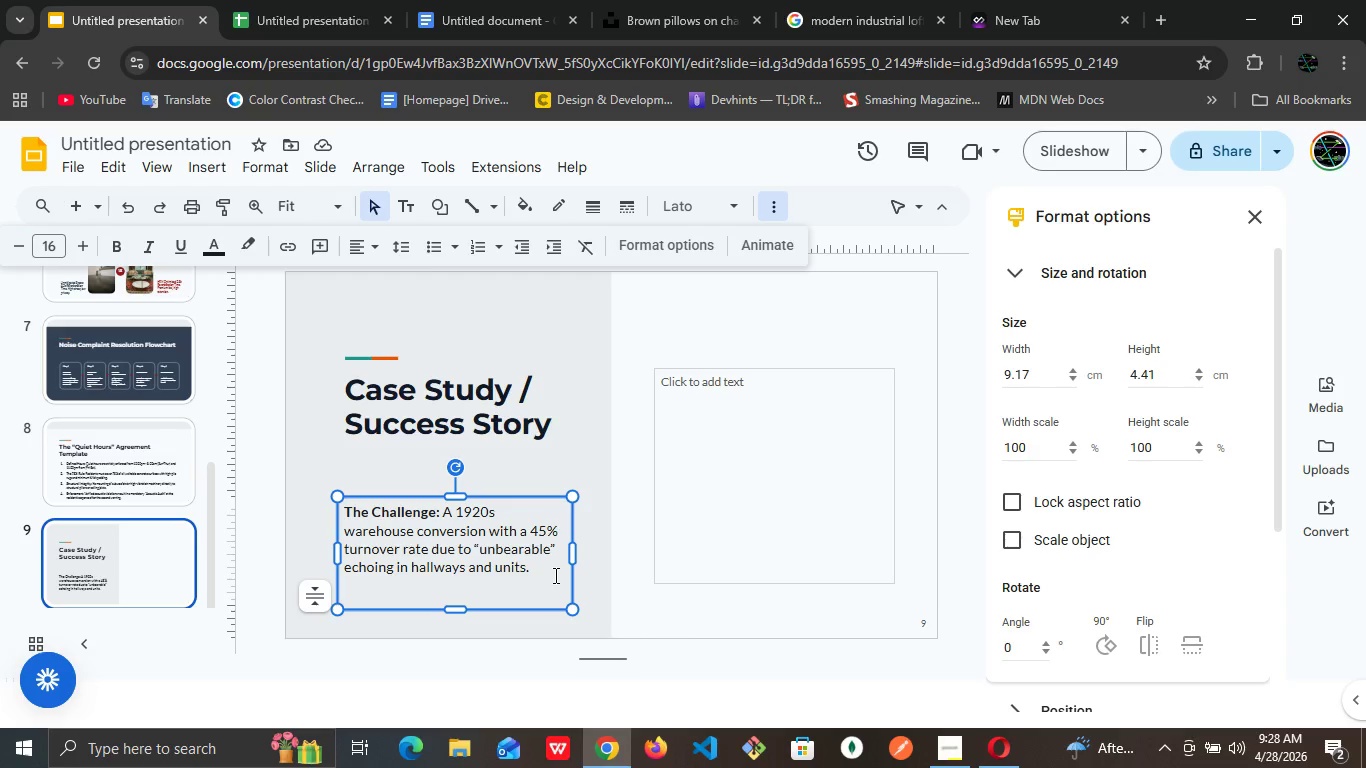 
left_click([771, 458])
 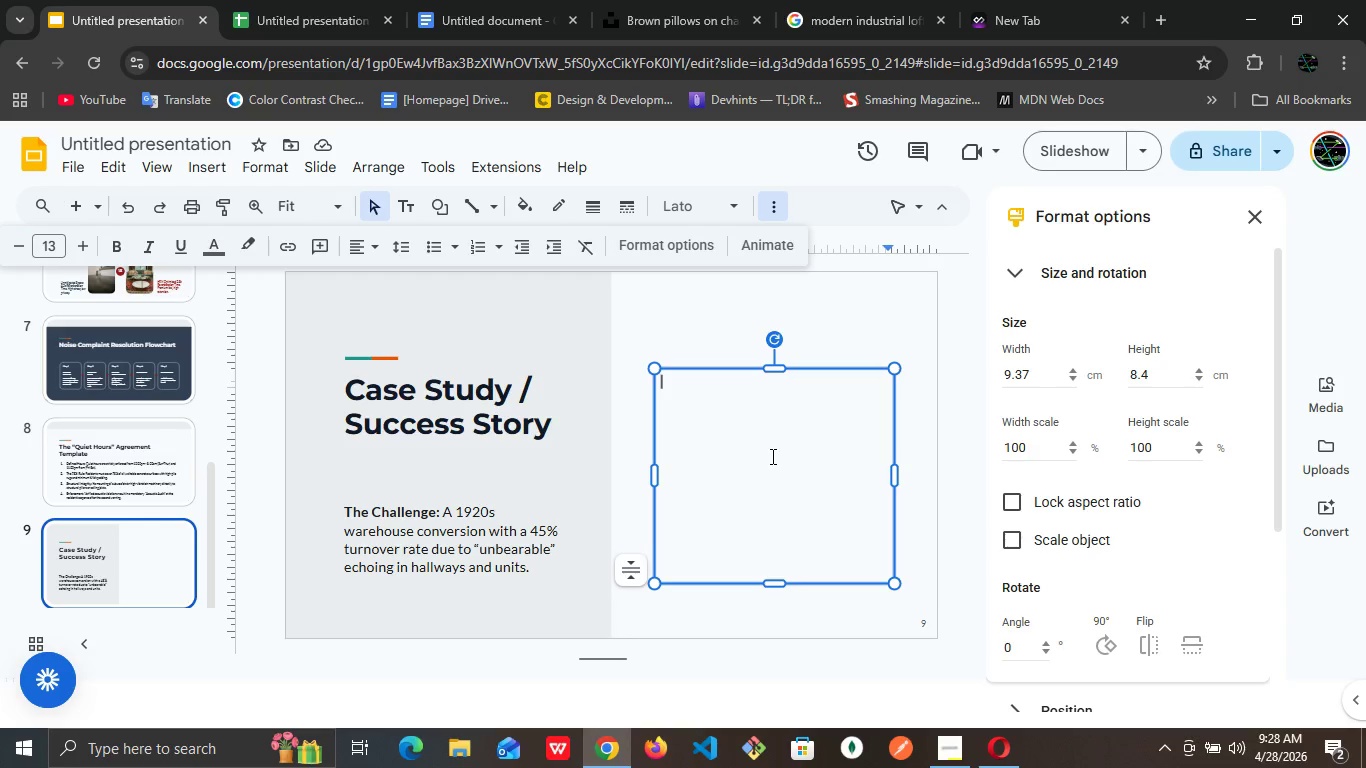 
key(Delete)
 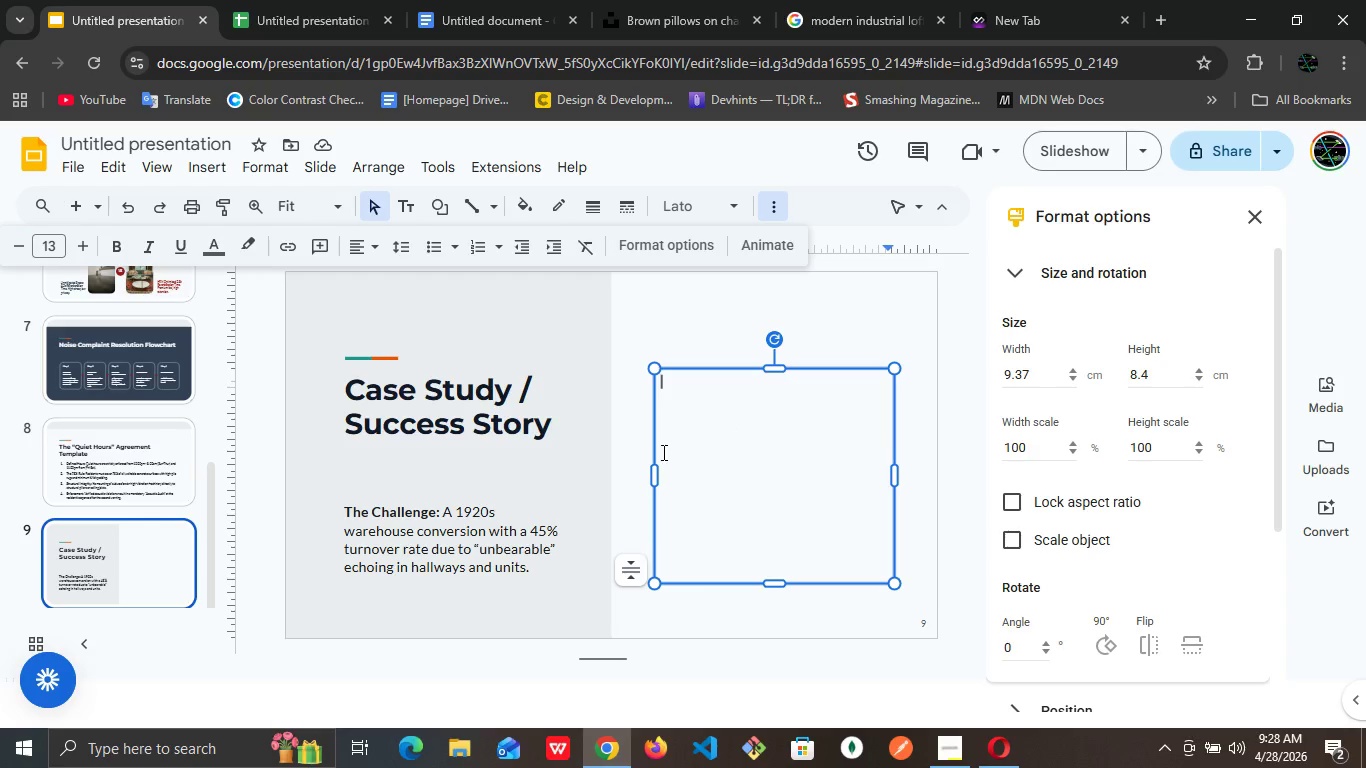 
left_click_drag(start_coordinate=[652, 475], to_coordinate=[611, 475])
 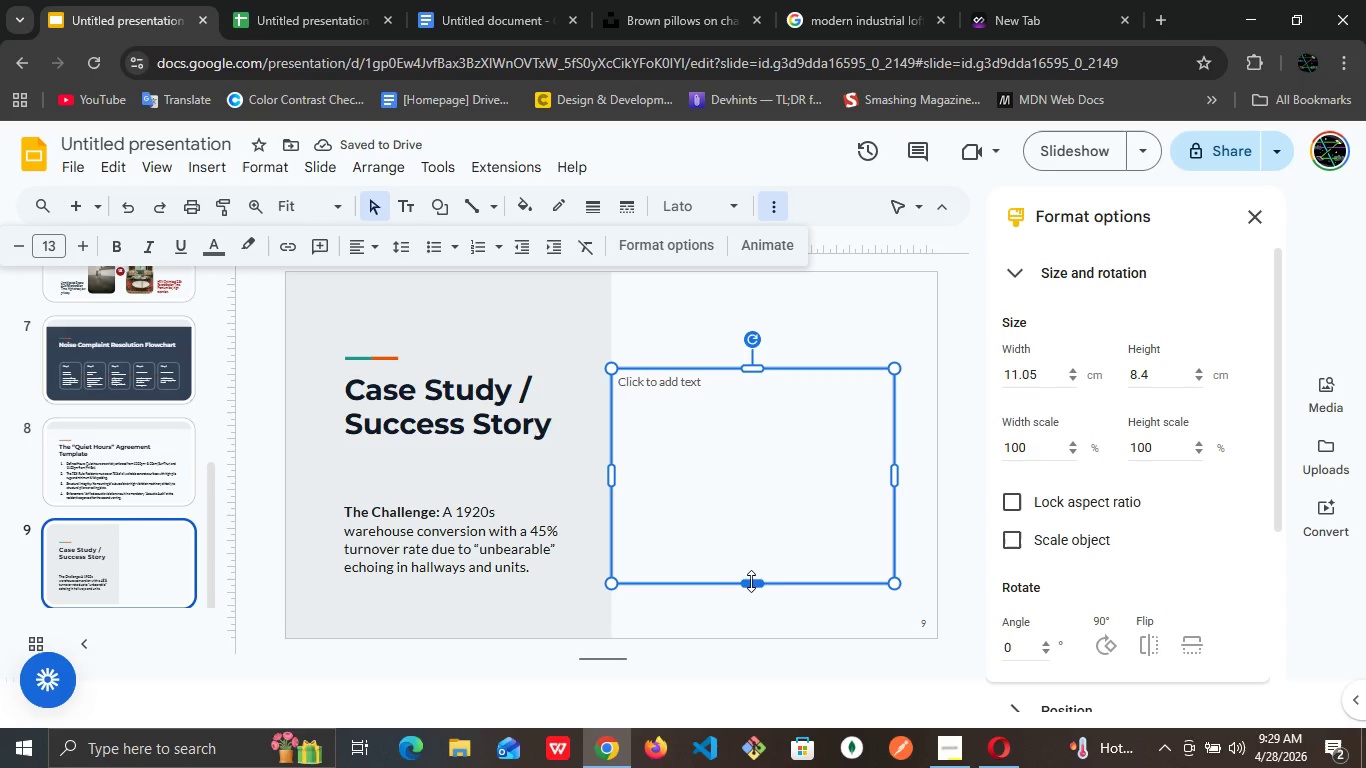 
wait(5.97)
 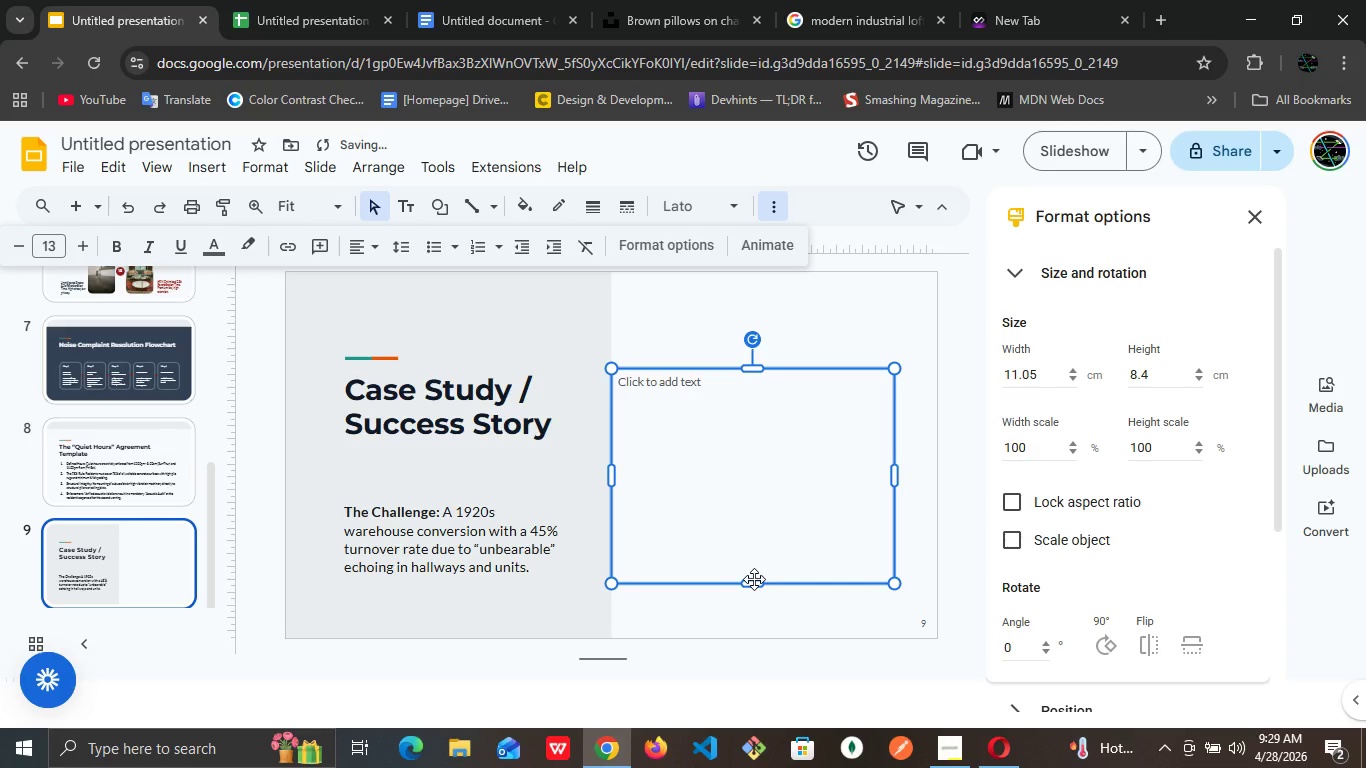 
key(Control+Z)
 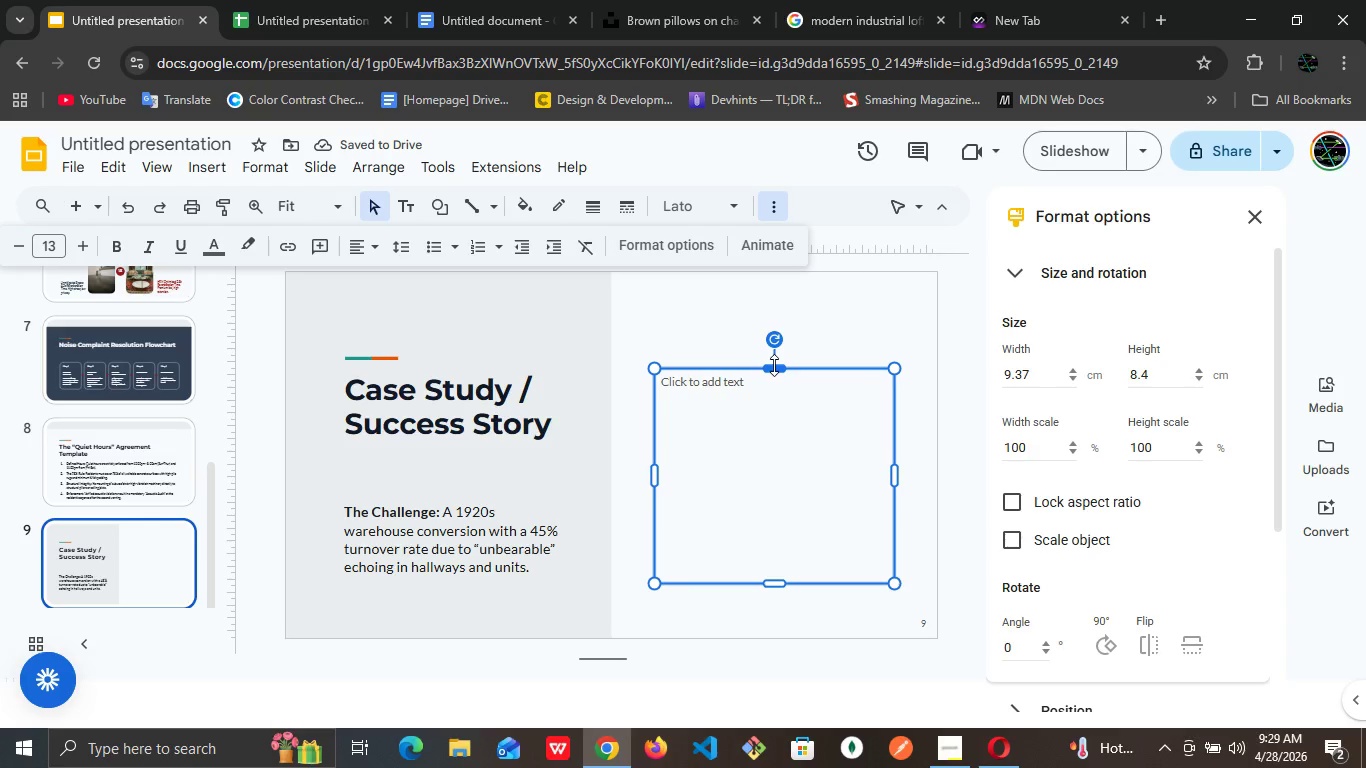 
wait(5.44)
 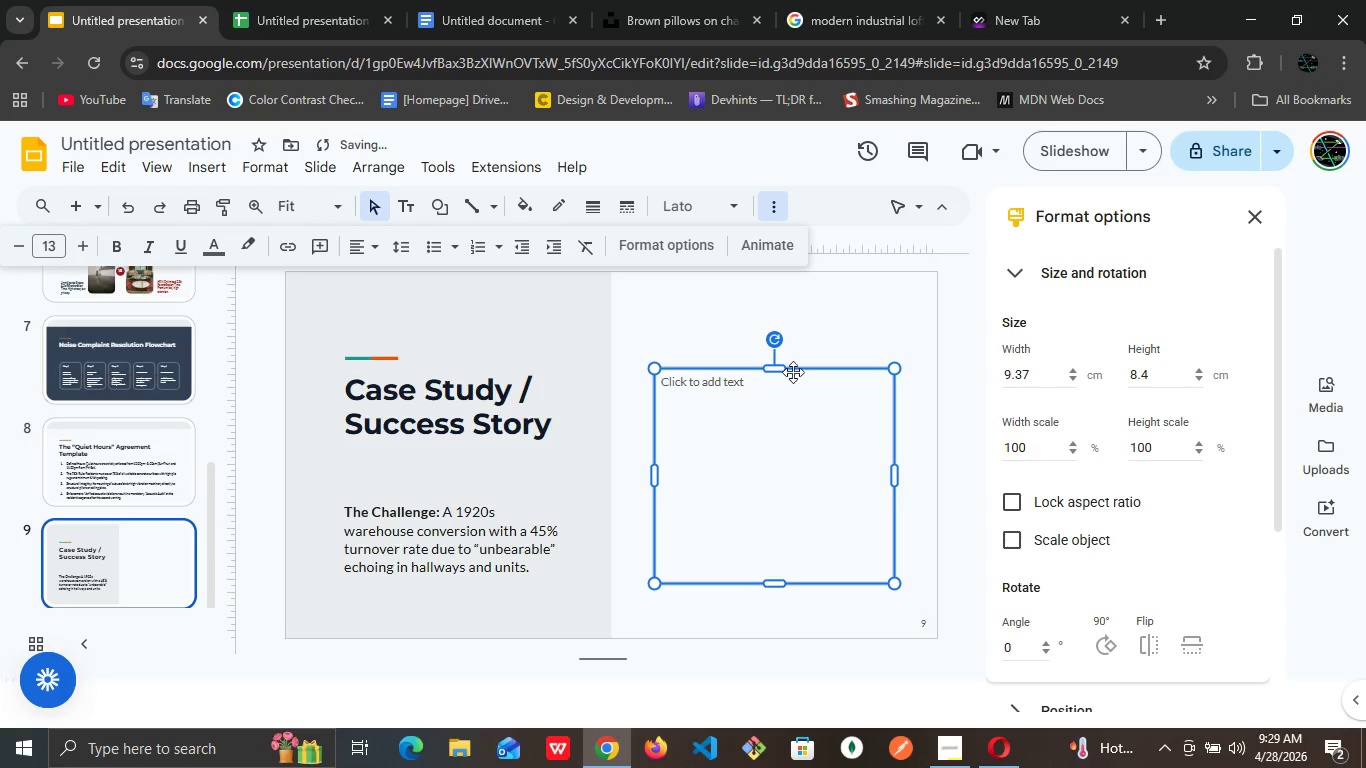 
left_click([774, 363])
 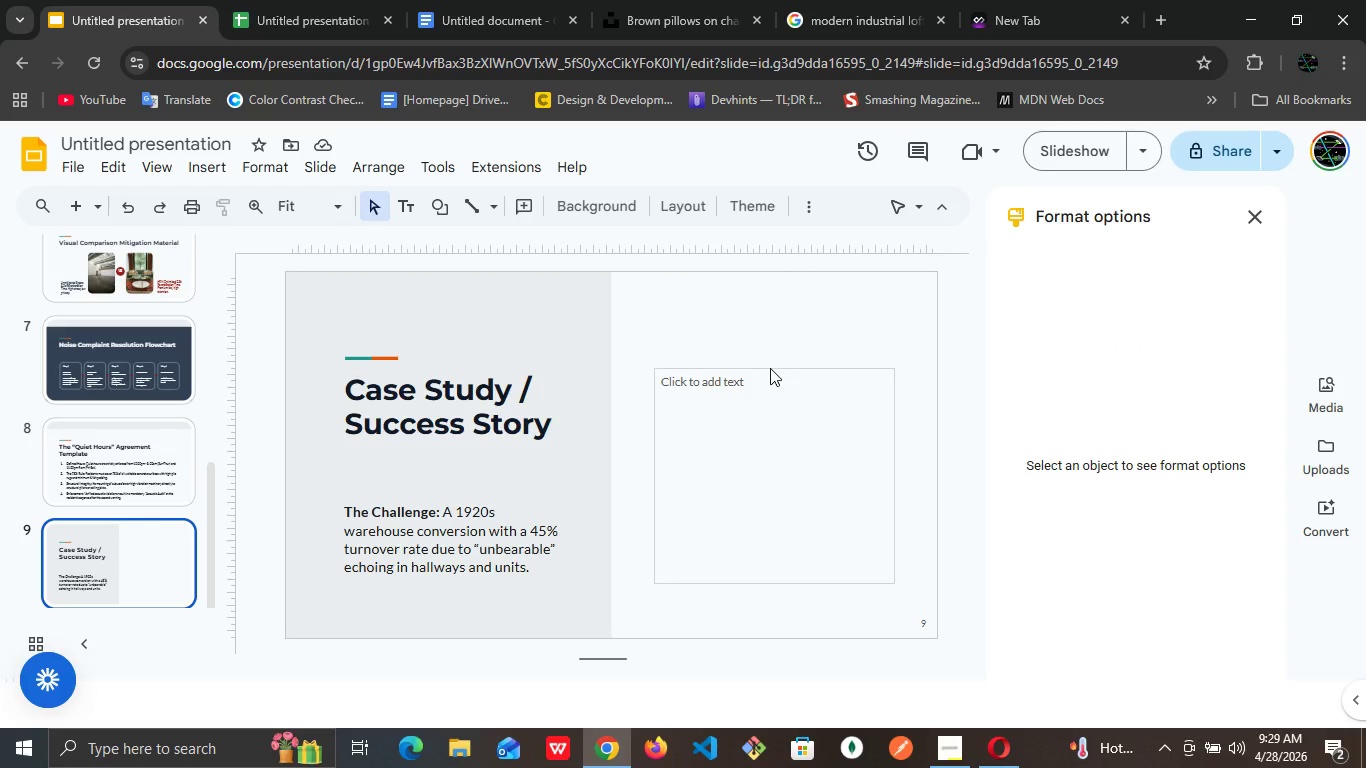 
left_click([770, 368])
 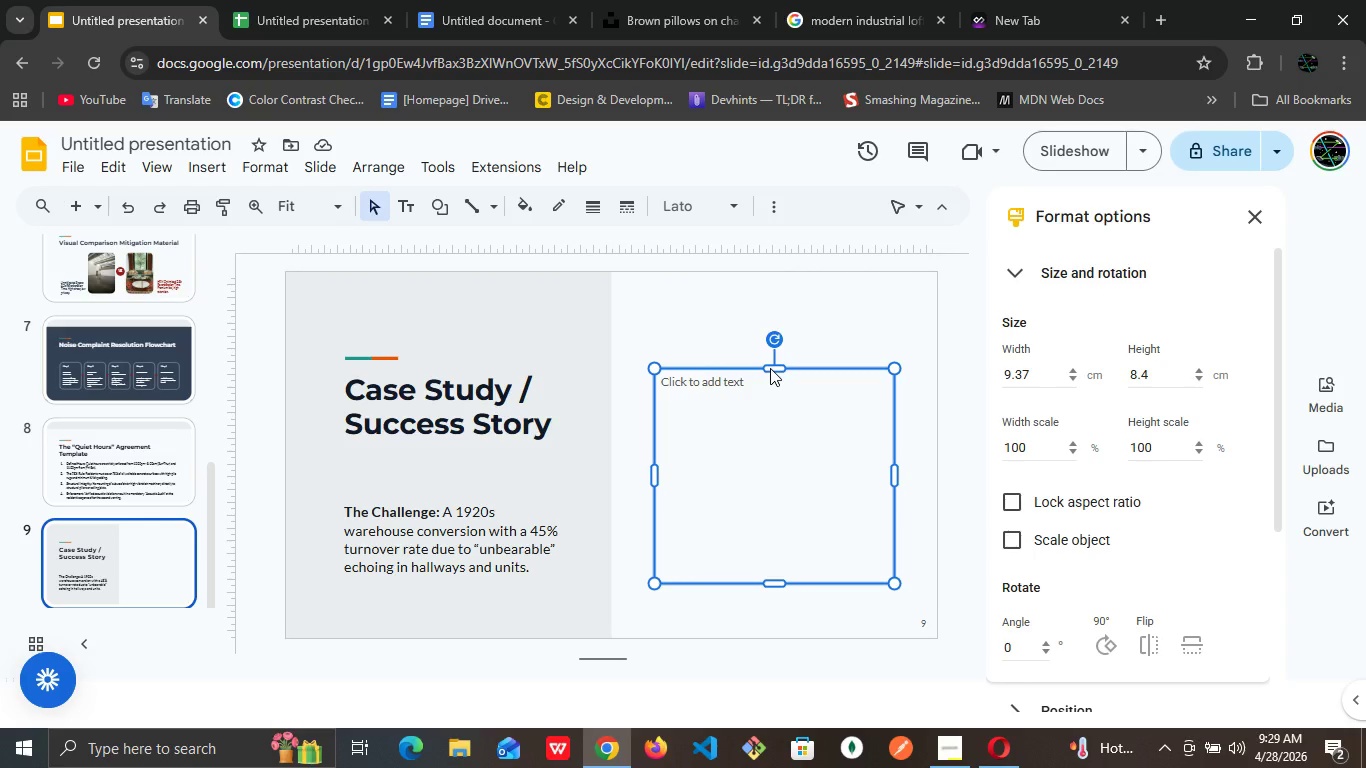 
hold_key(key=ArrowDown, duration=1.51)
 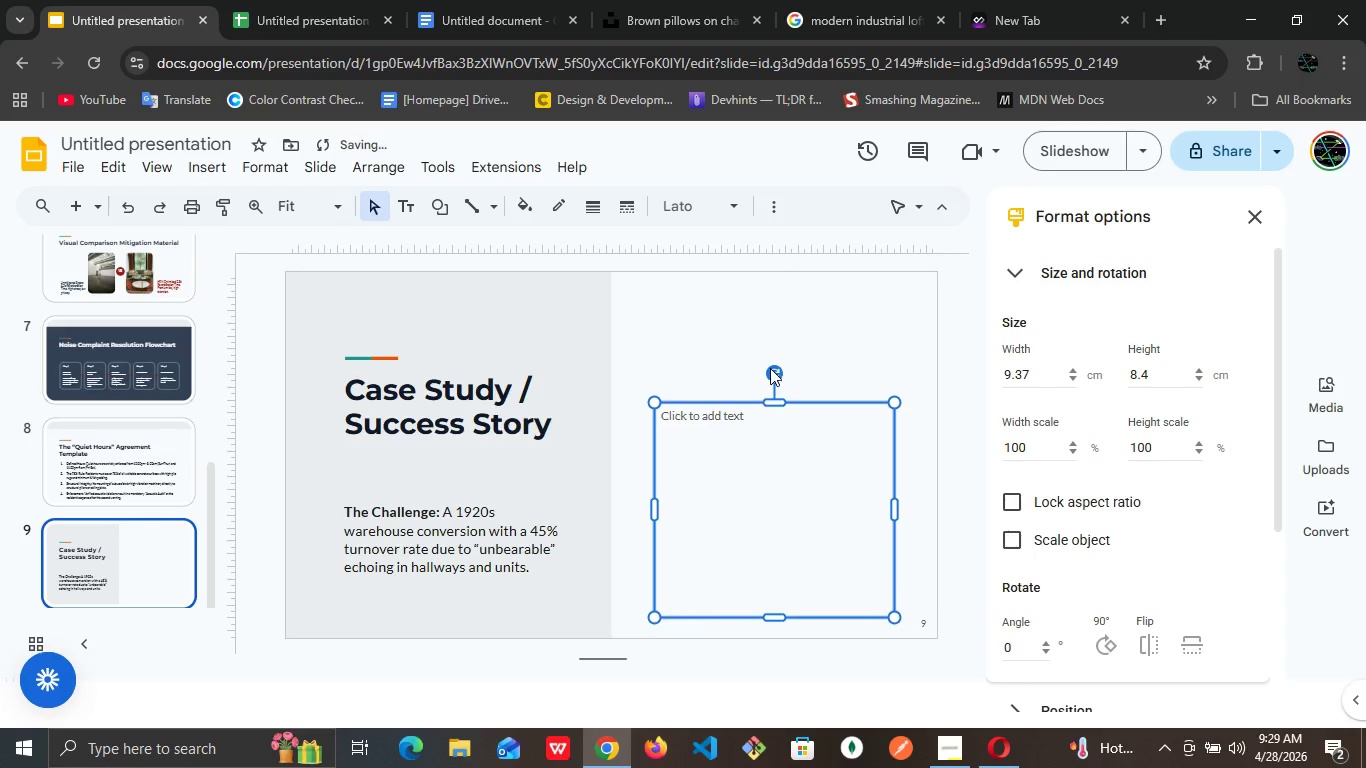 
key(ArrowDown)
 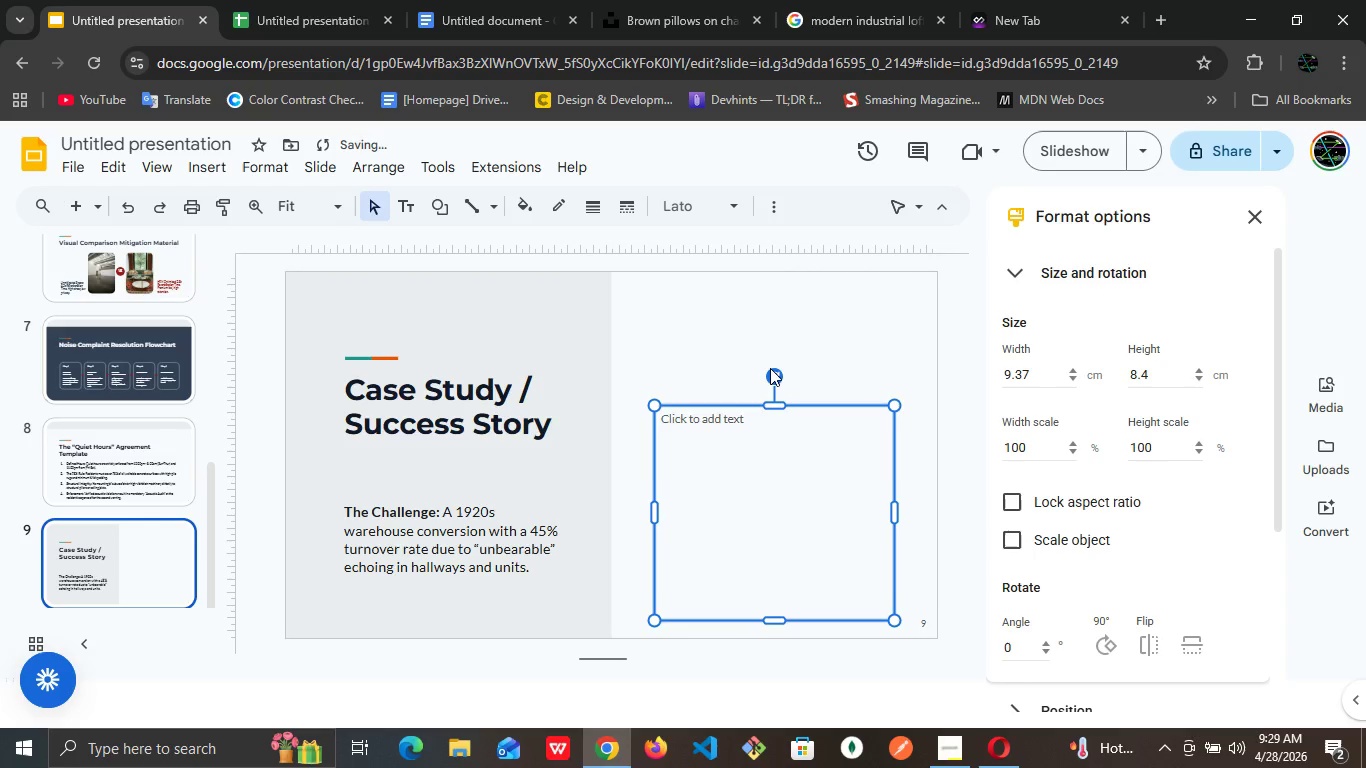 
key(ArrowDown)
 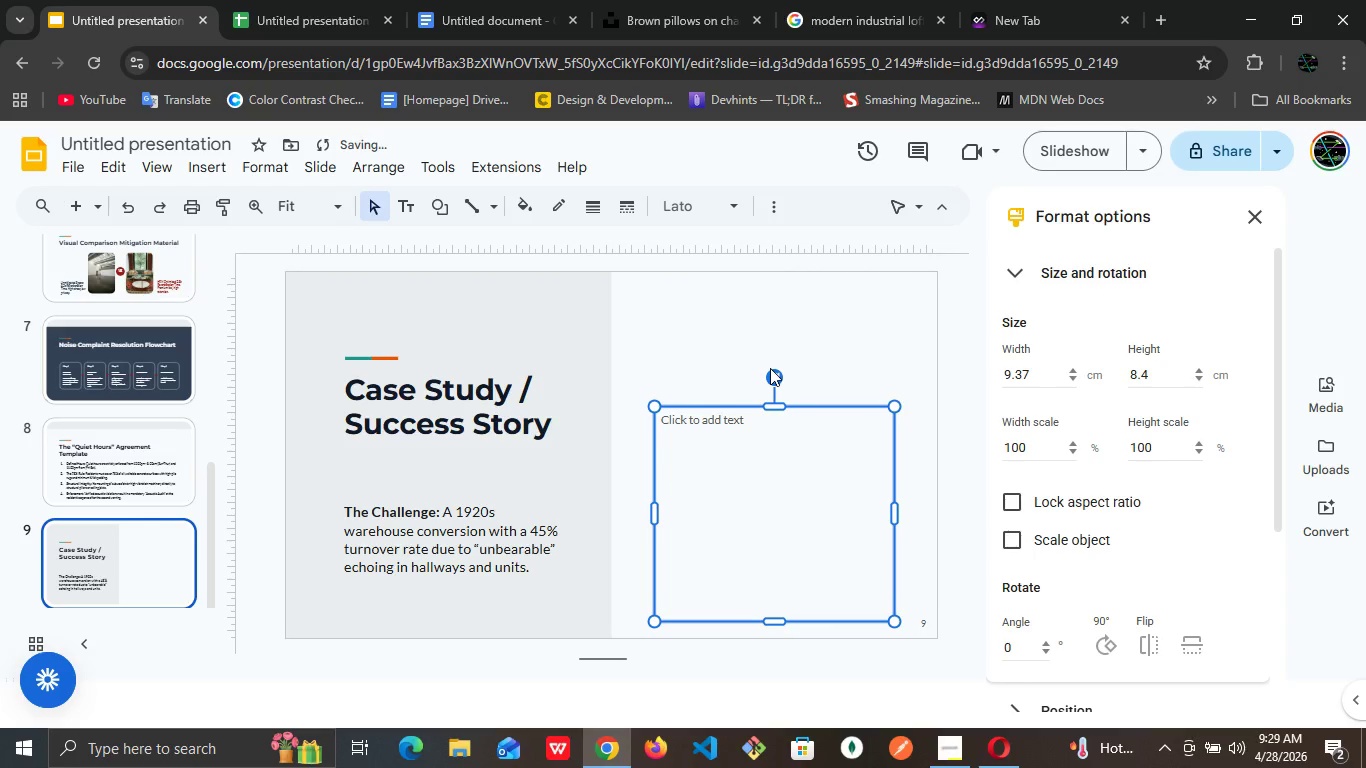 
key(ArrowDown)
 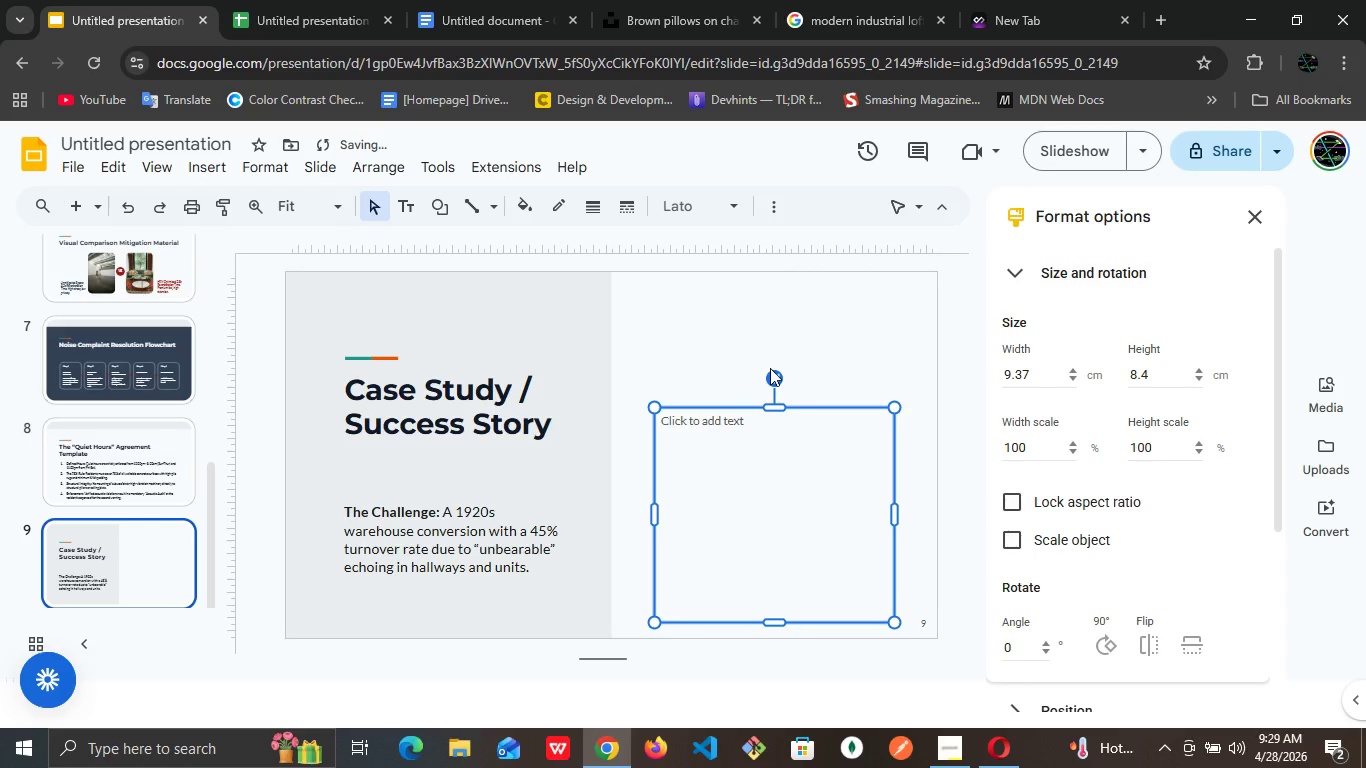 
key(ArrowDown)
 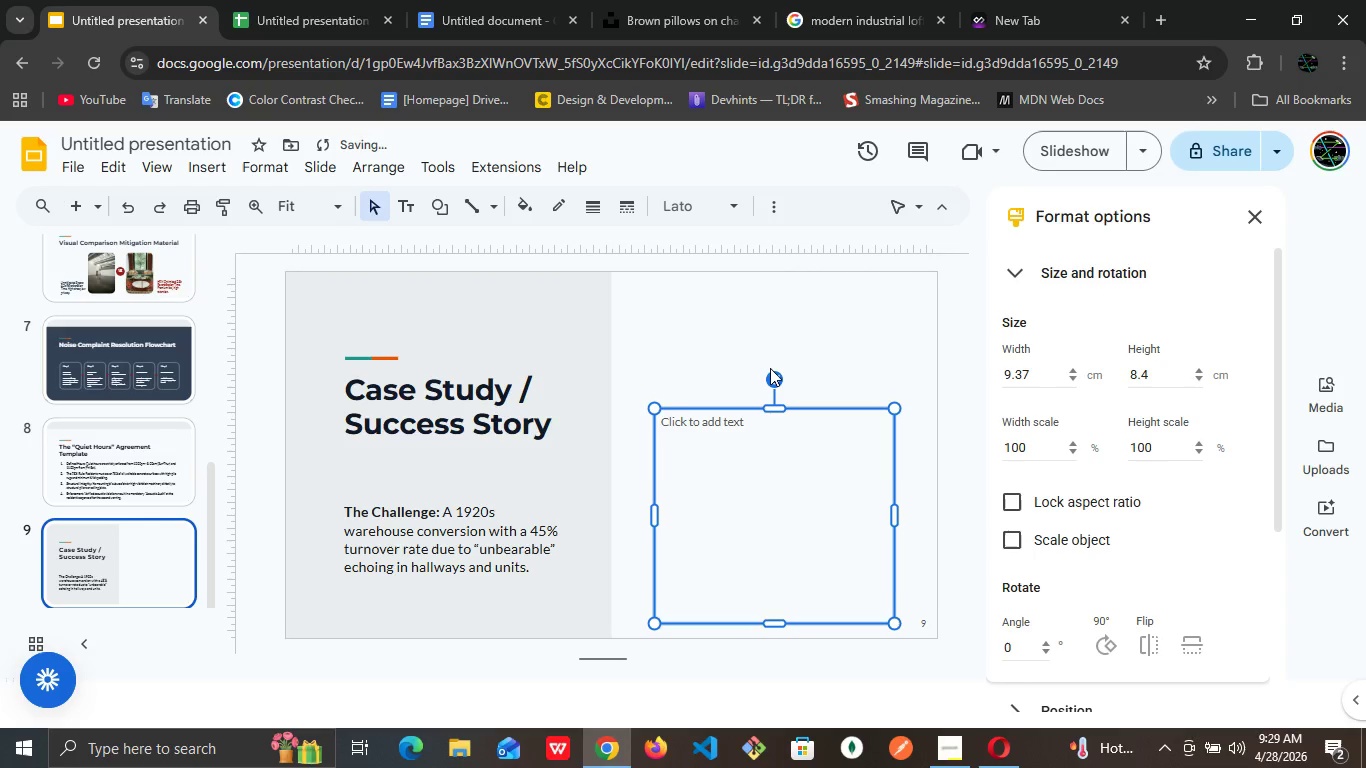 
key(ArrowDown)
 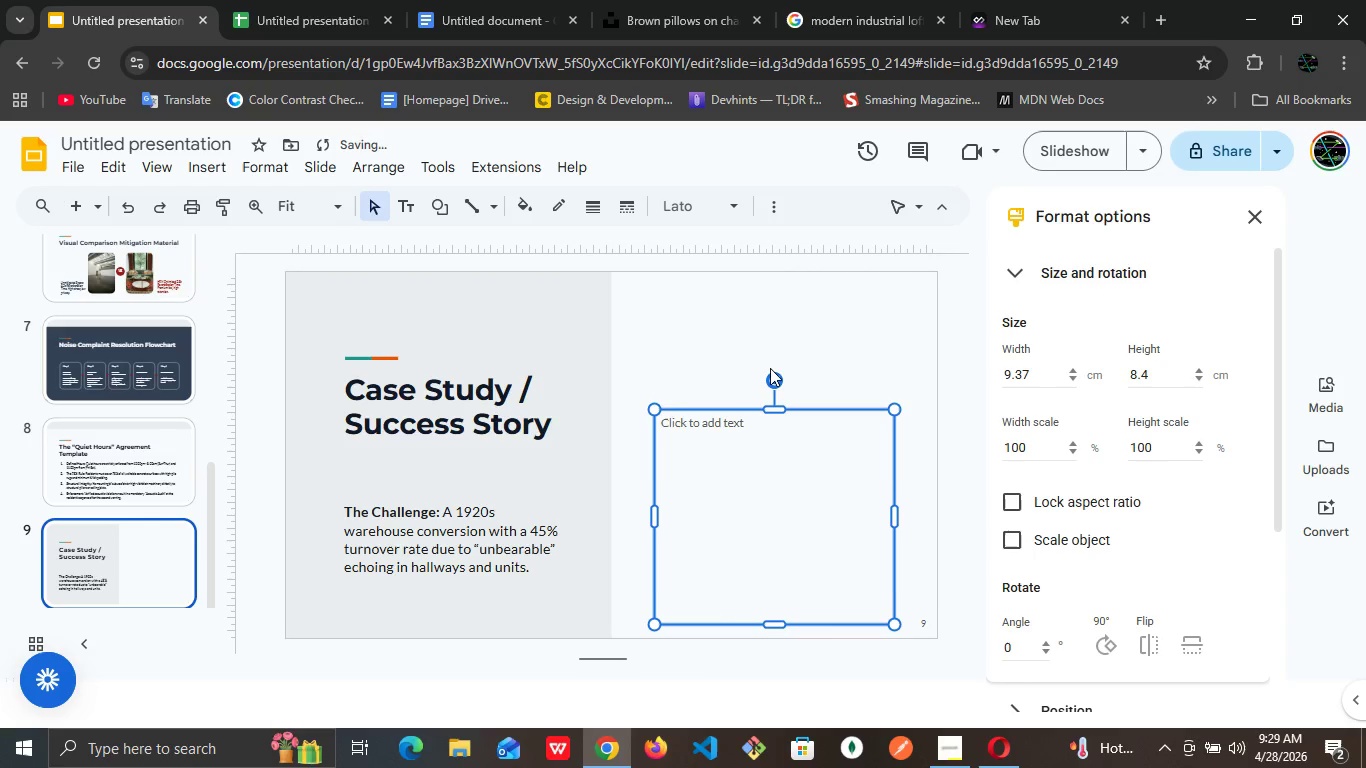 
key(ArrowDown)
 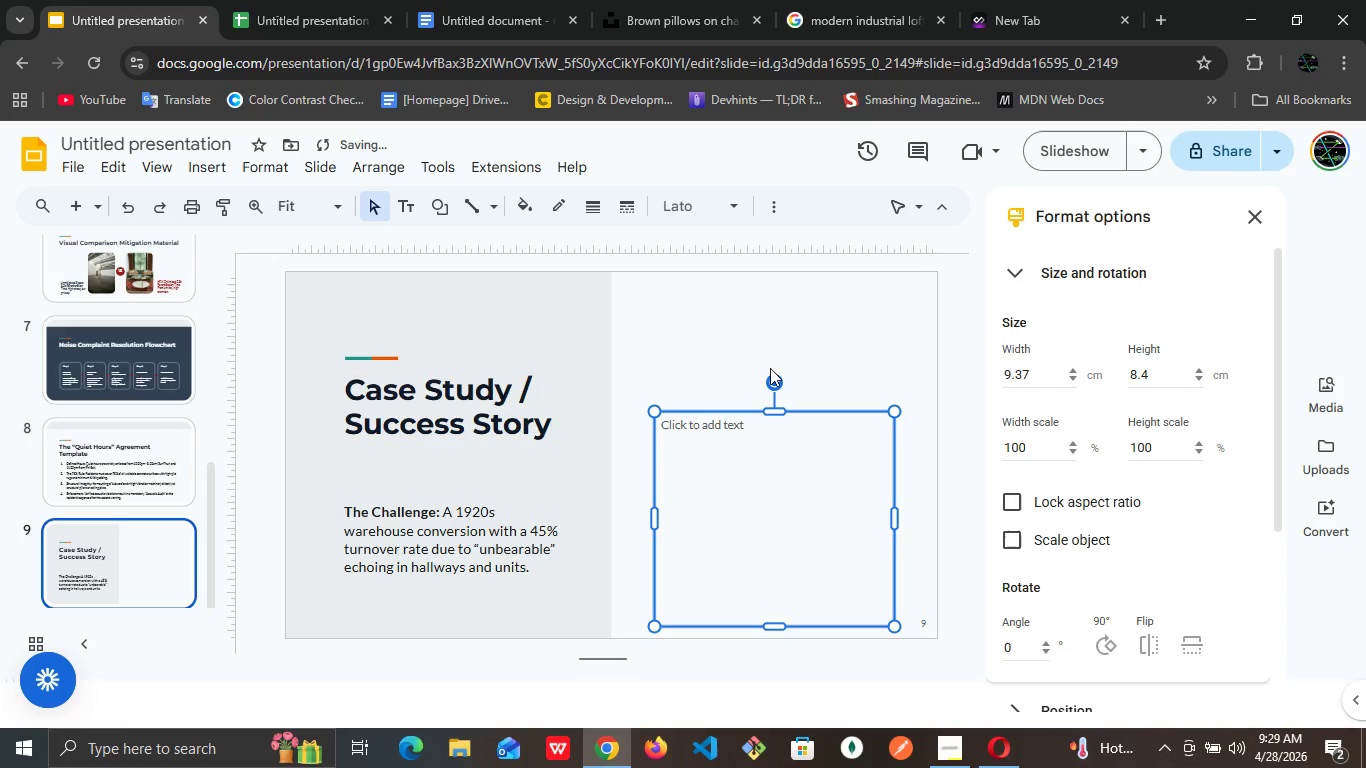 
key(ArrowDown)
 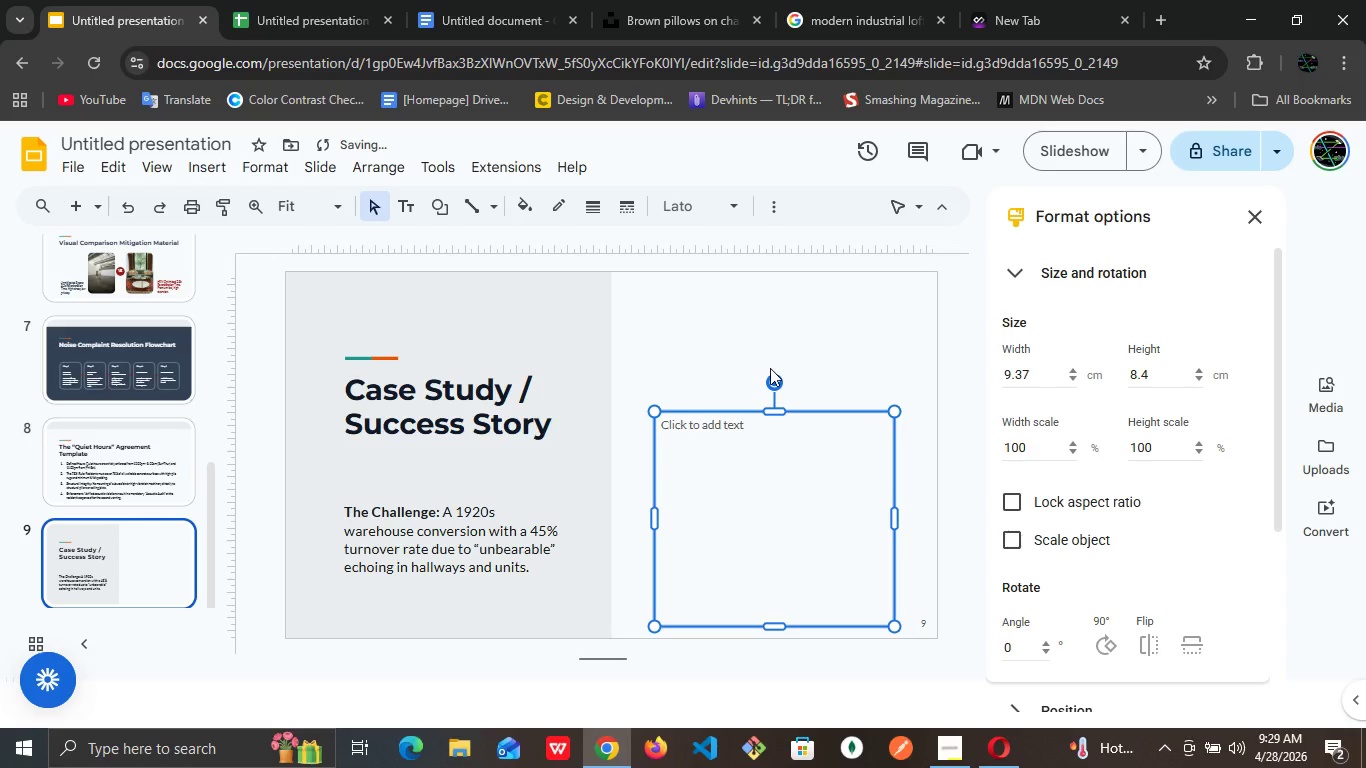 
key(ArrowDown)
 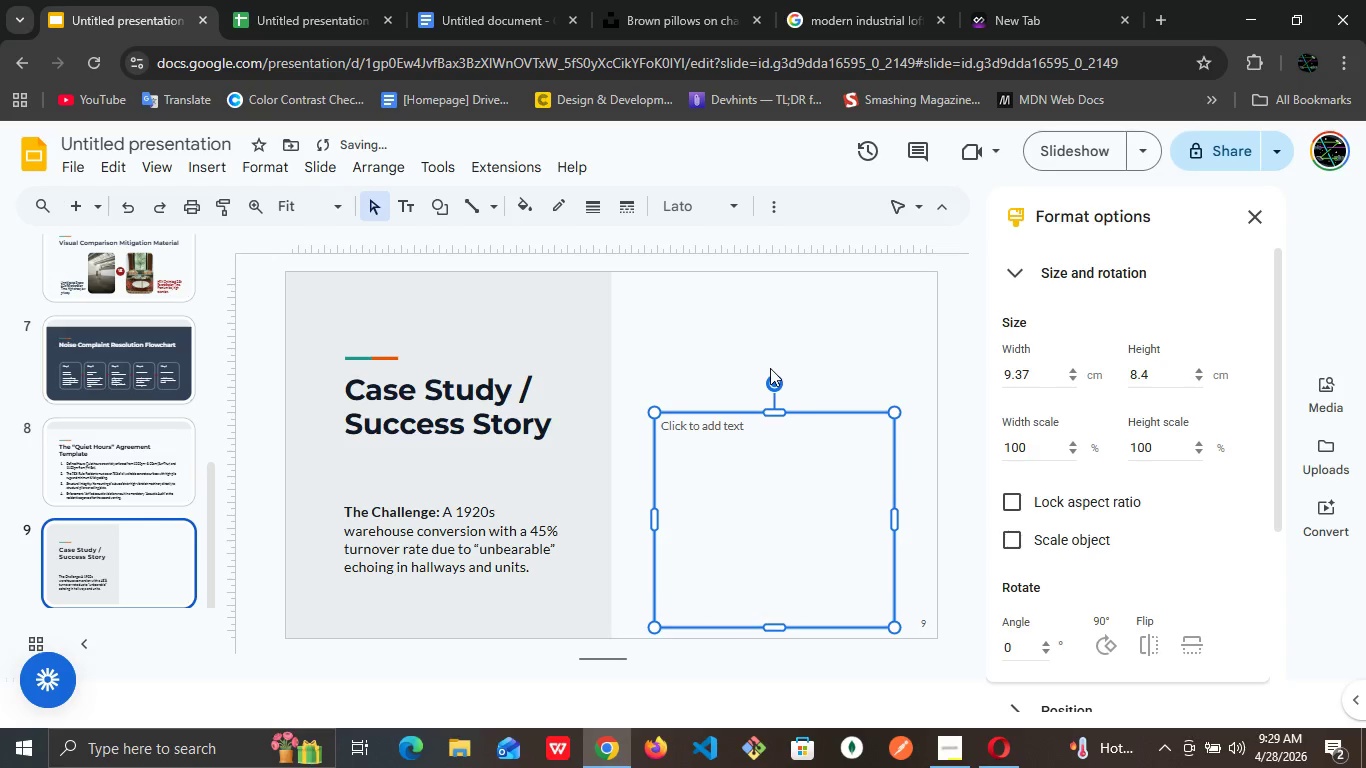 
key(ArrowDown)
 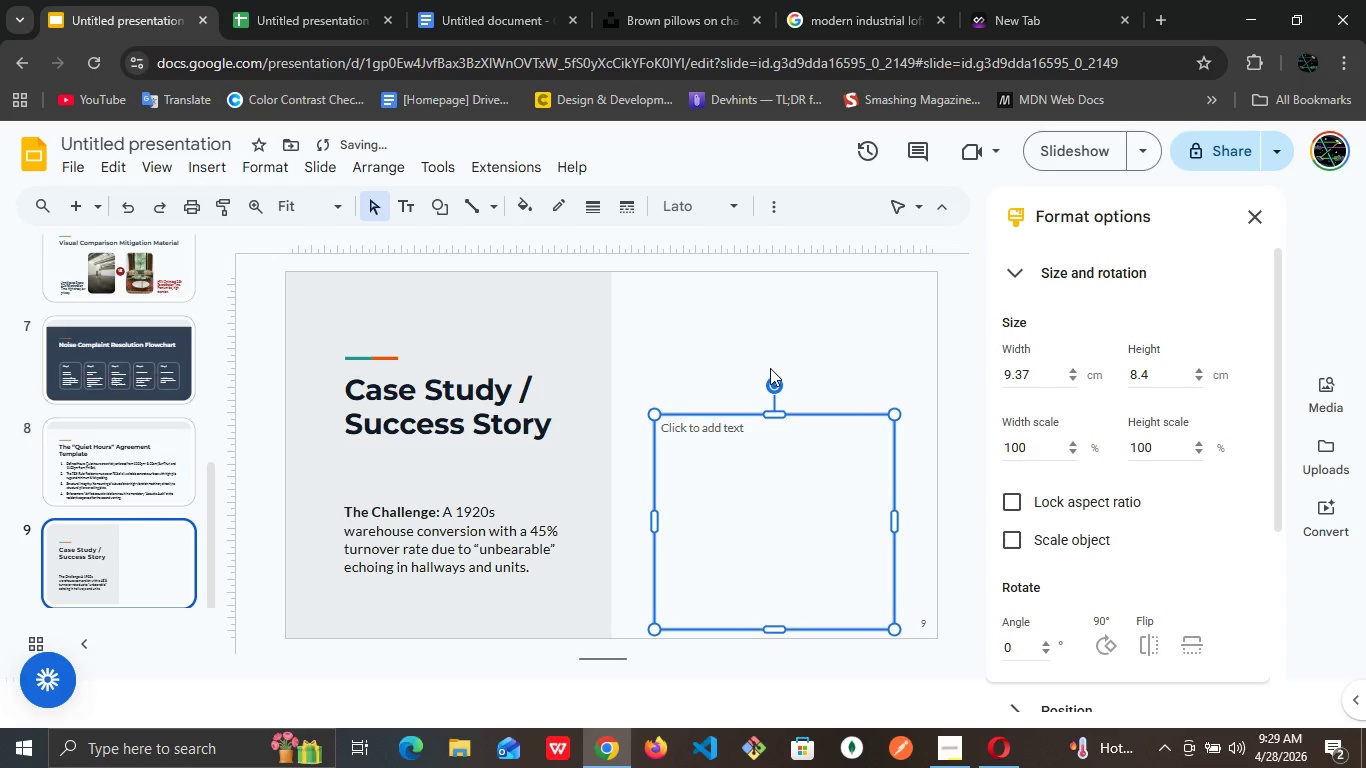 
key(ArrowDown)
 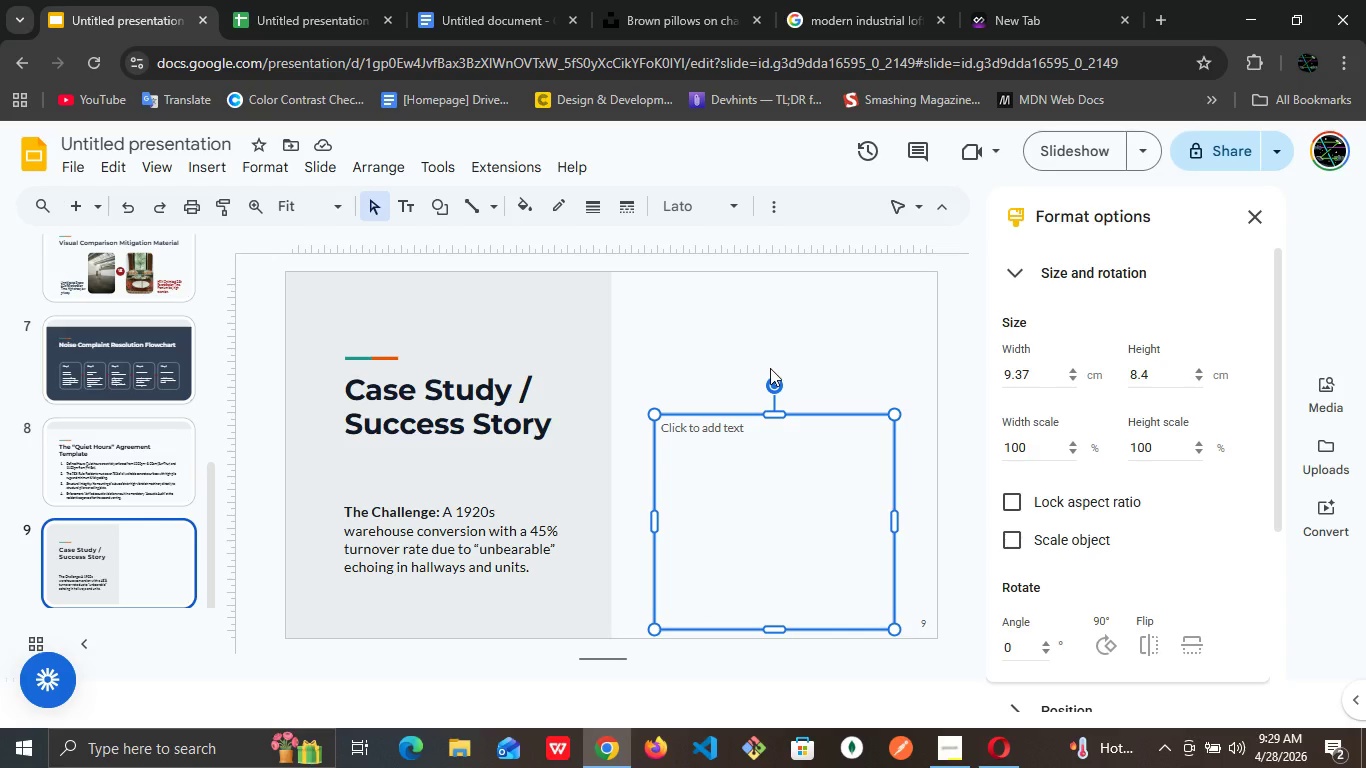 
wait(13.11)
 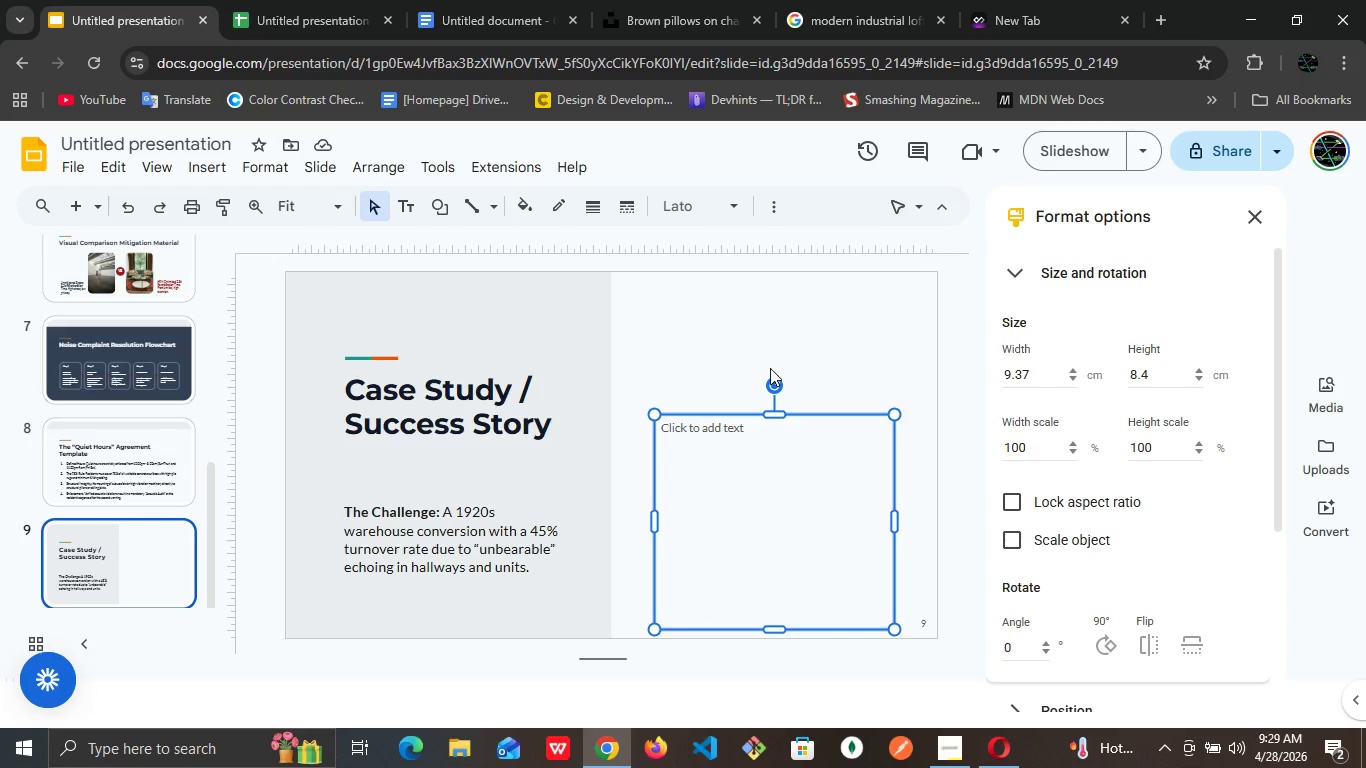 
left_click([737, 358])
 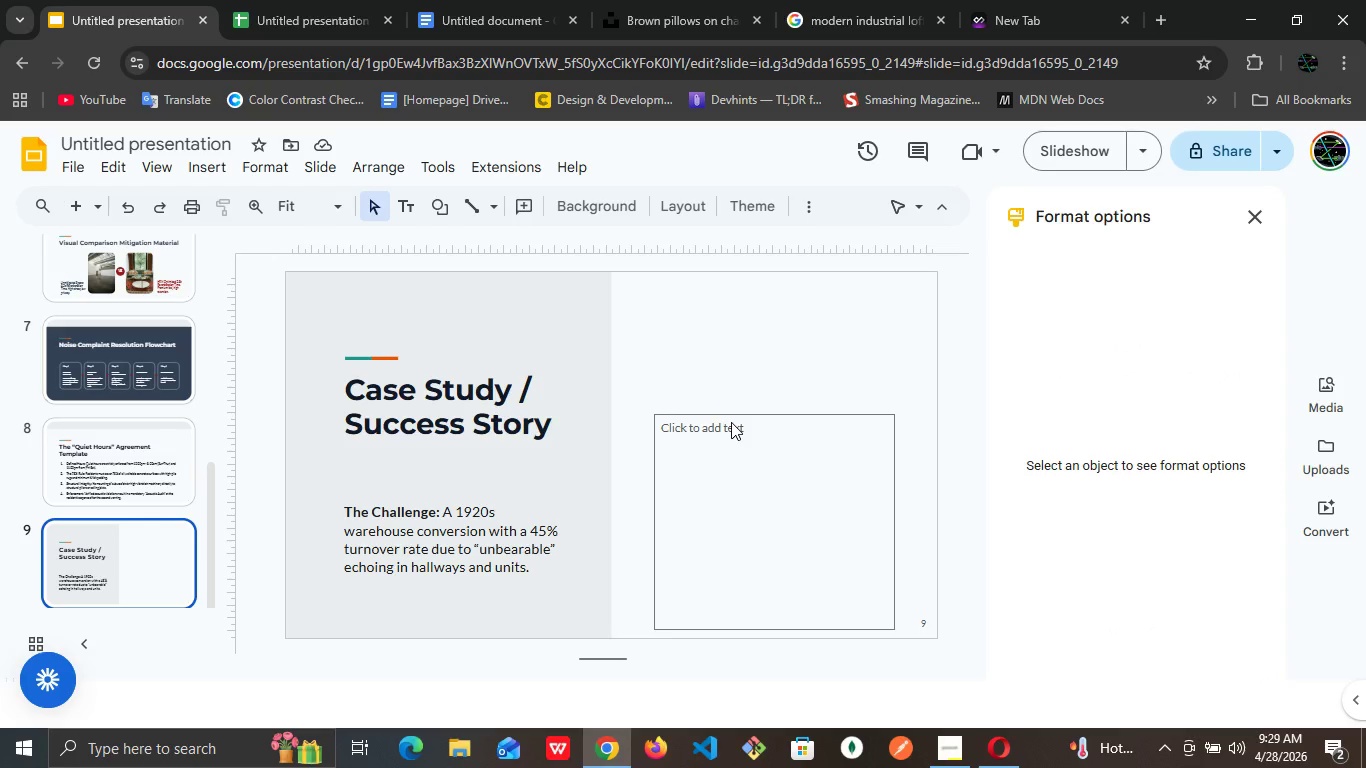 
left_click([731, 422])
 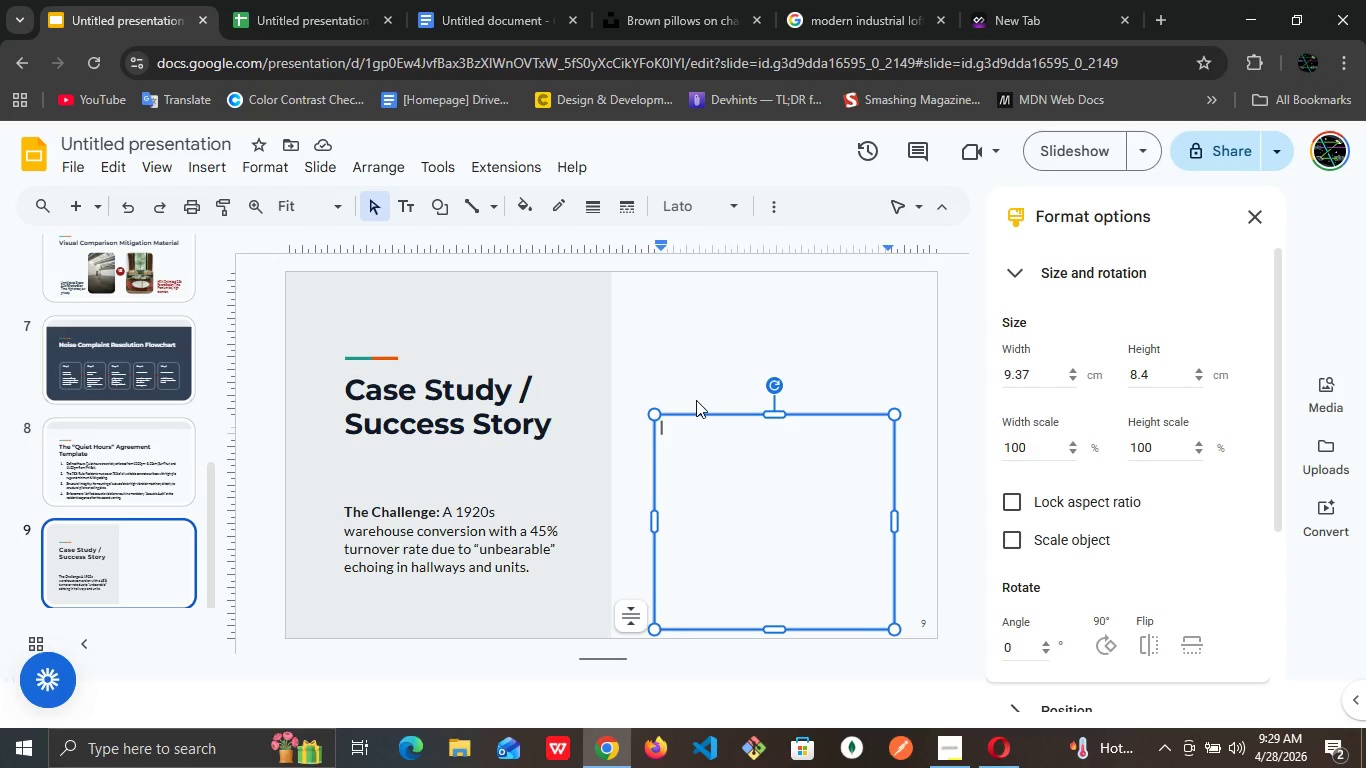 
wait(17.28)
 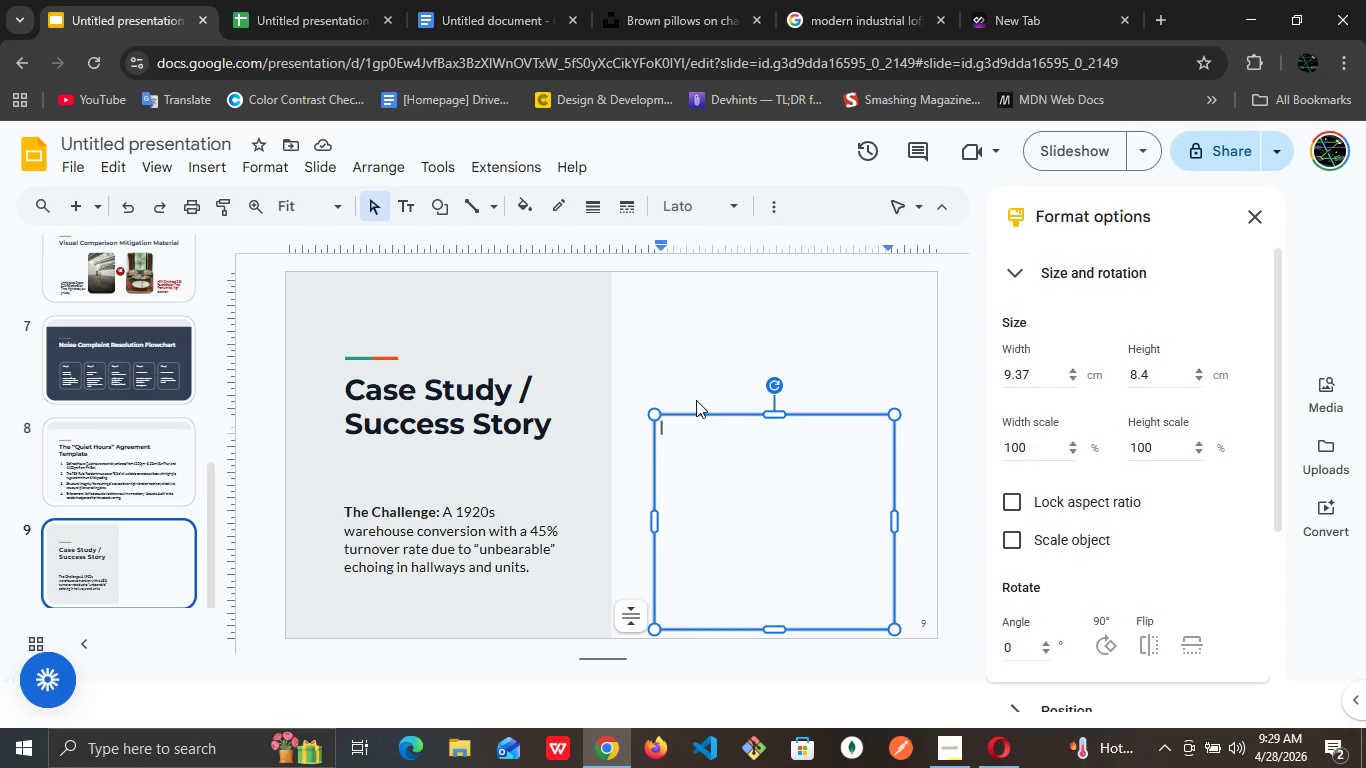 
left_click([749, 337])
 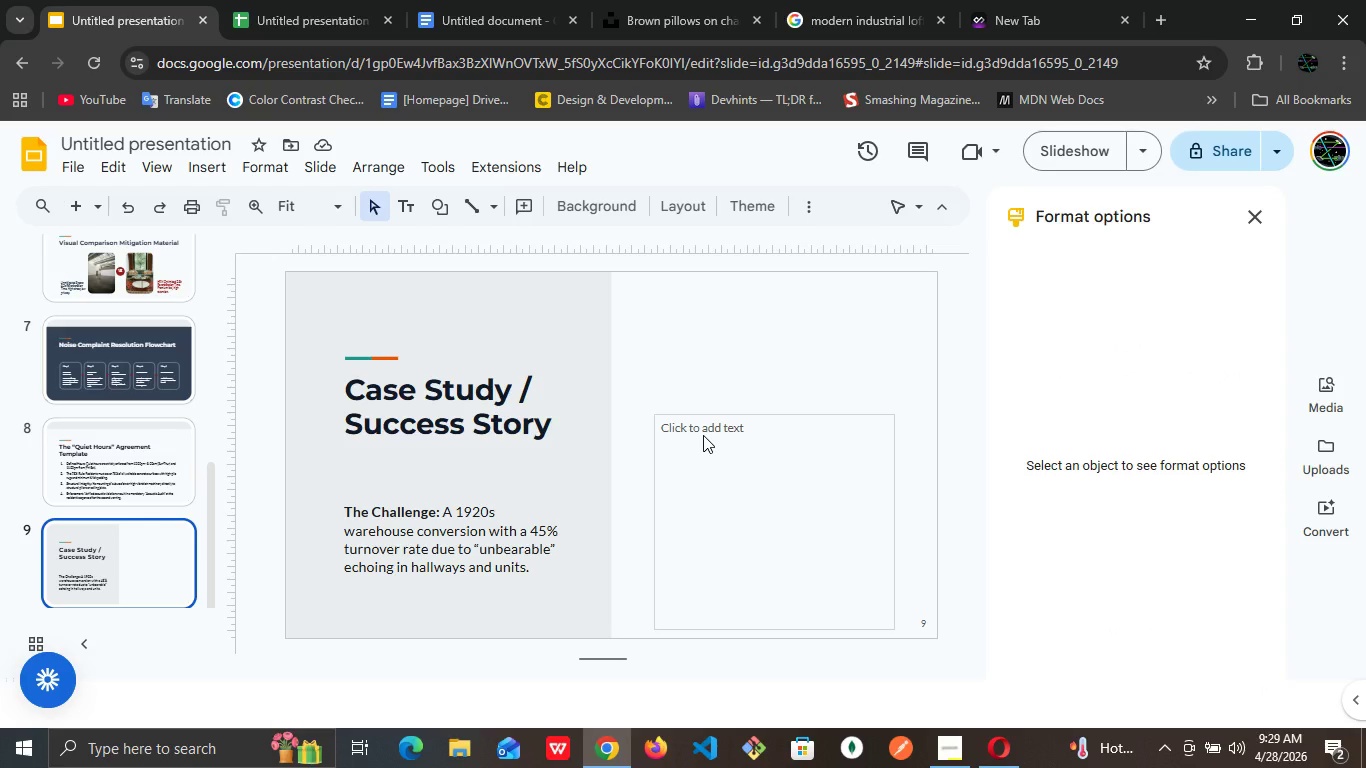 
left_click([703, 435])
 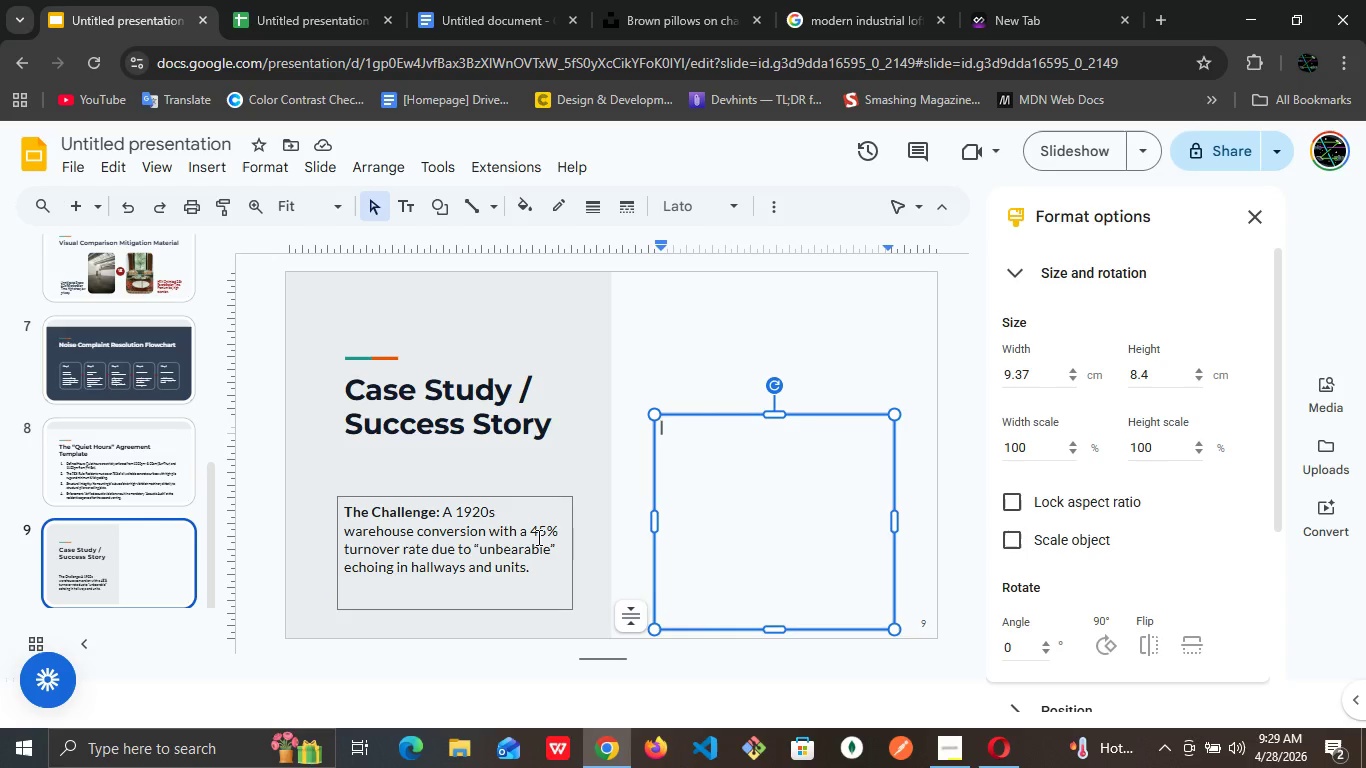 
left_click([537, 537])
 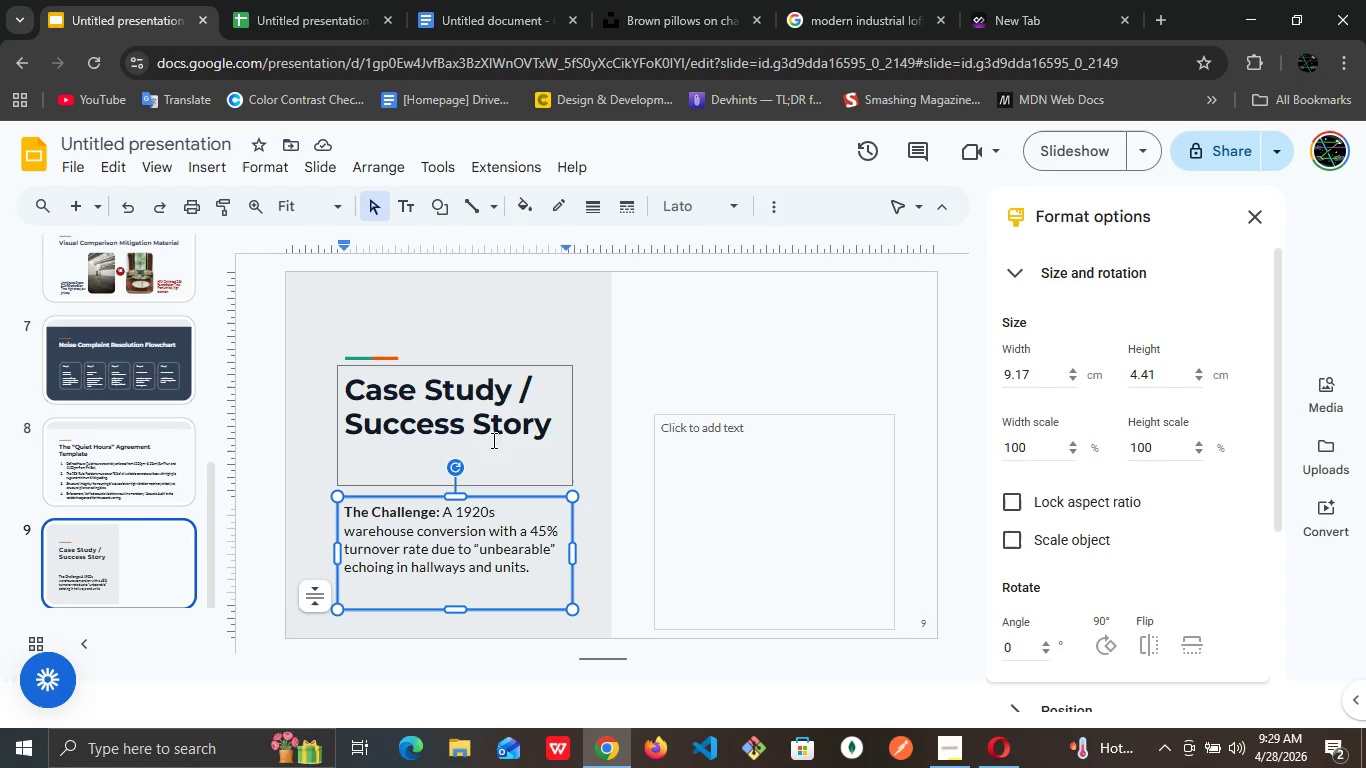 
left_click([492, 440])
 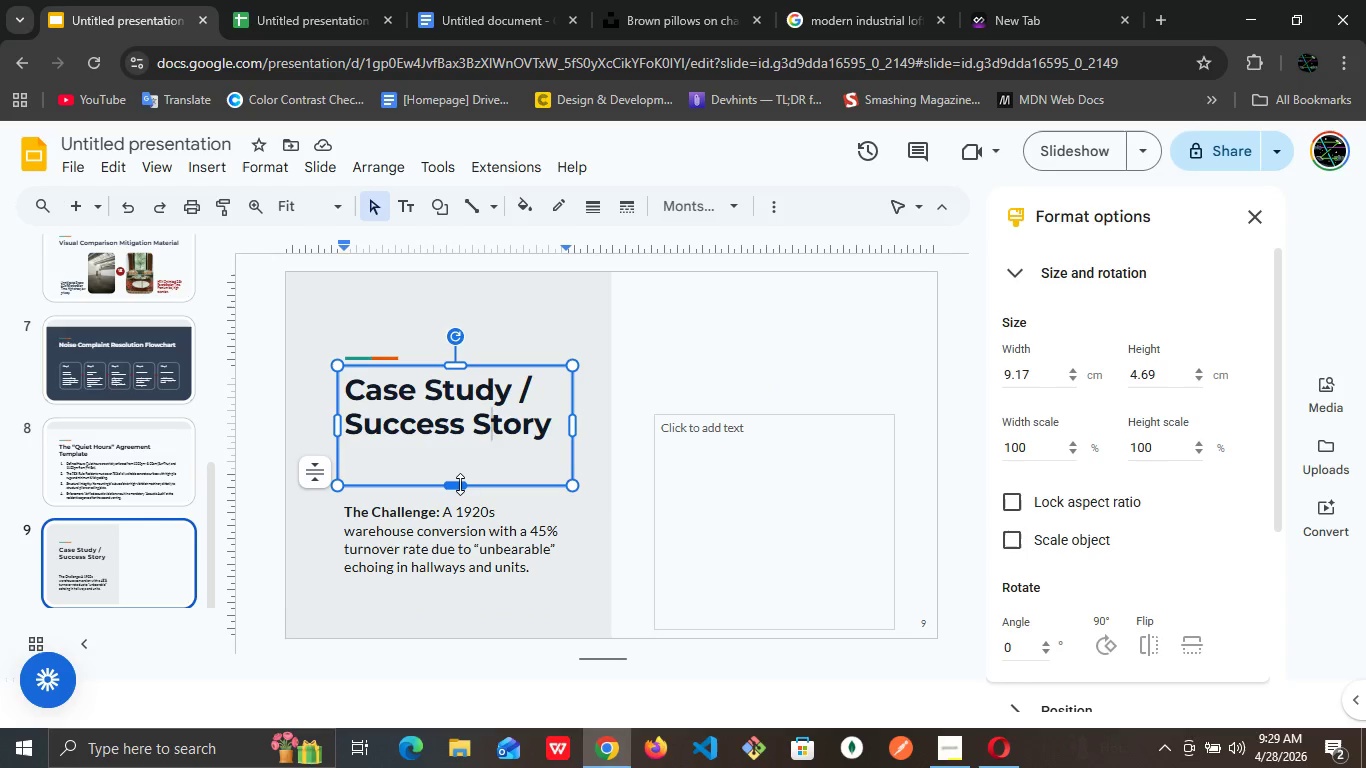 
left_click_drag(start_coordinate=[461, 482], to_coordinate=[459, 451])
 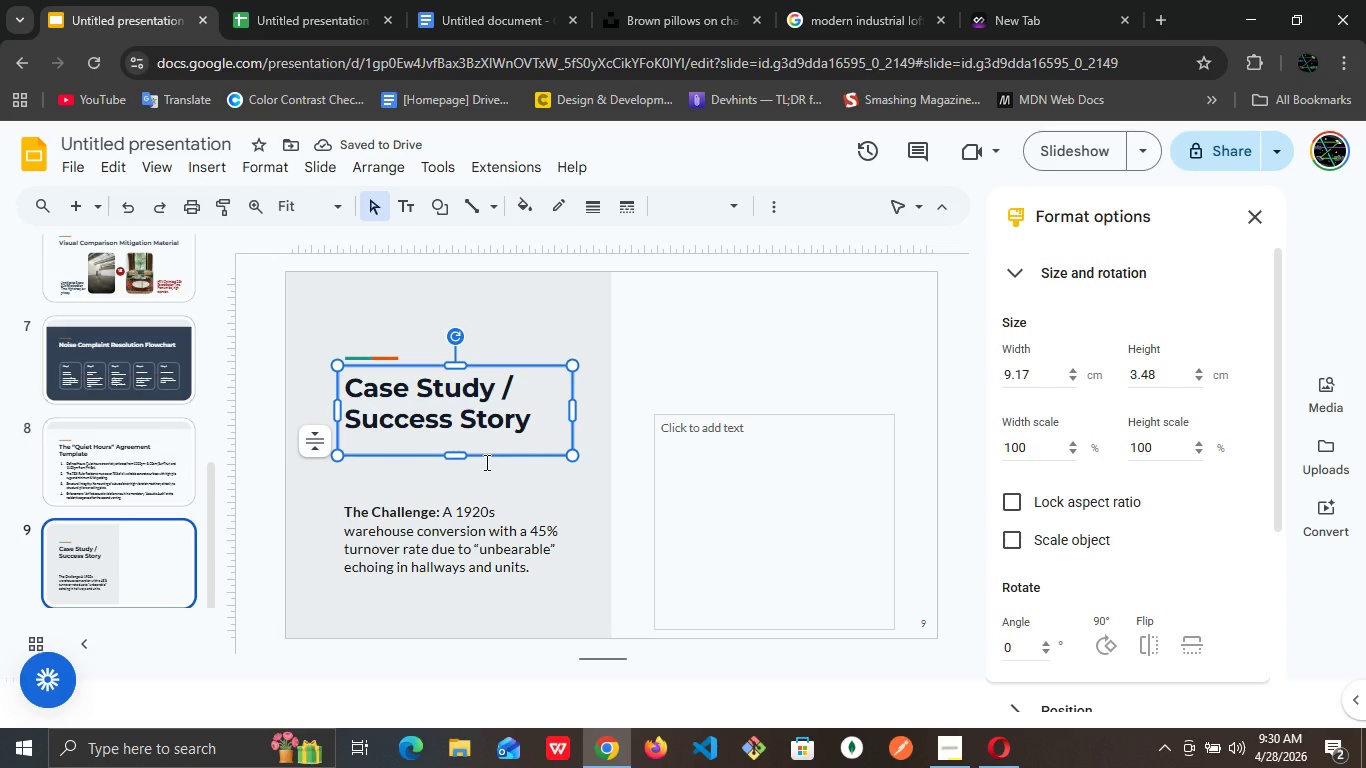 
key(Control+Z)
 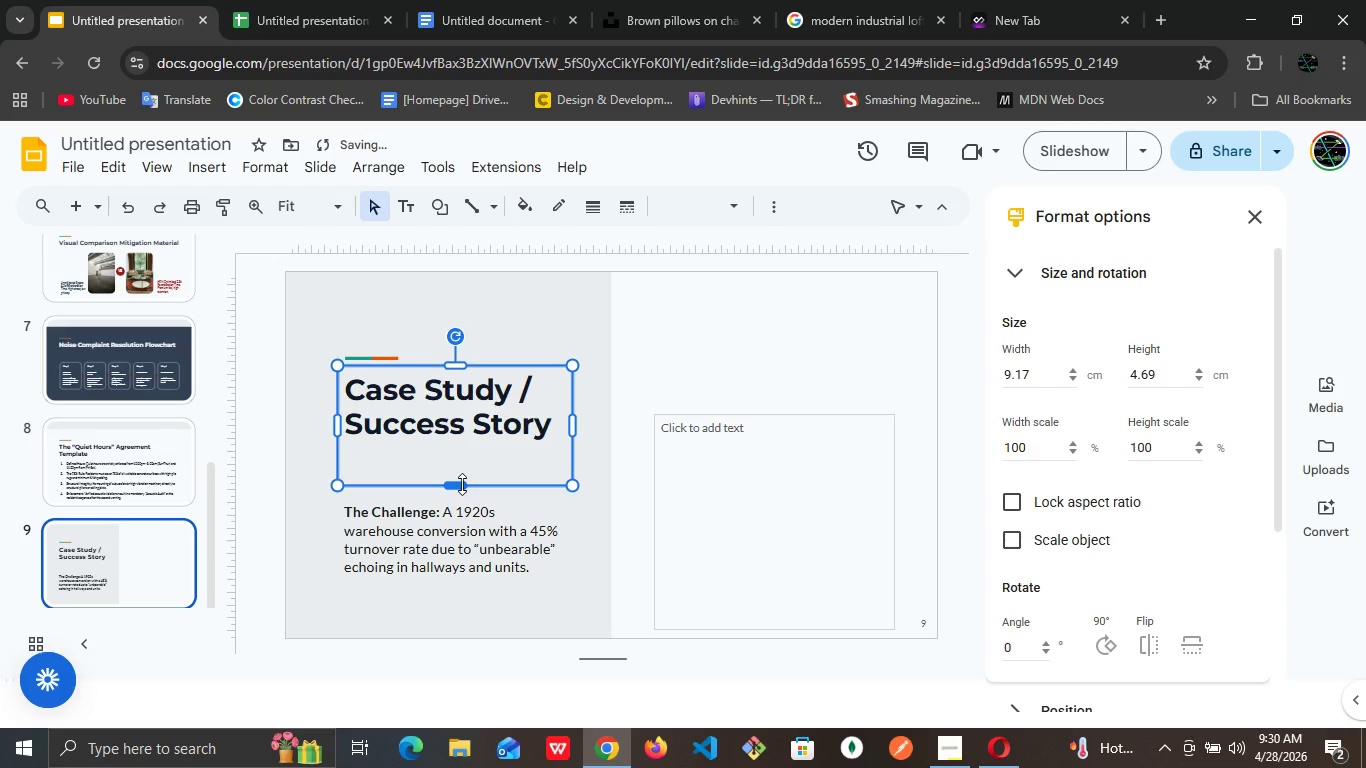 
left_click_drag(start_coordinate=[462, 484], to_coordinate=[464, 460])
 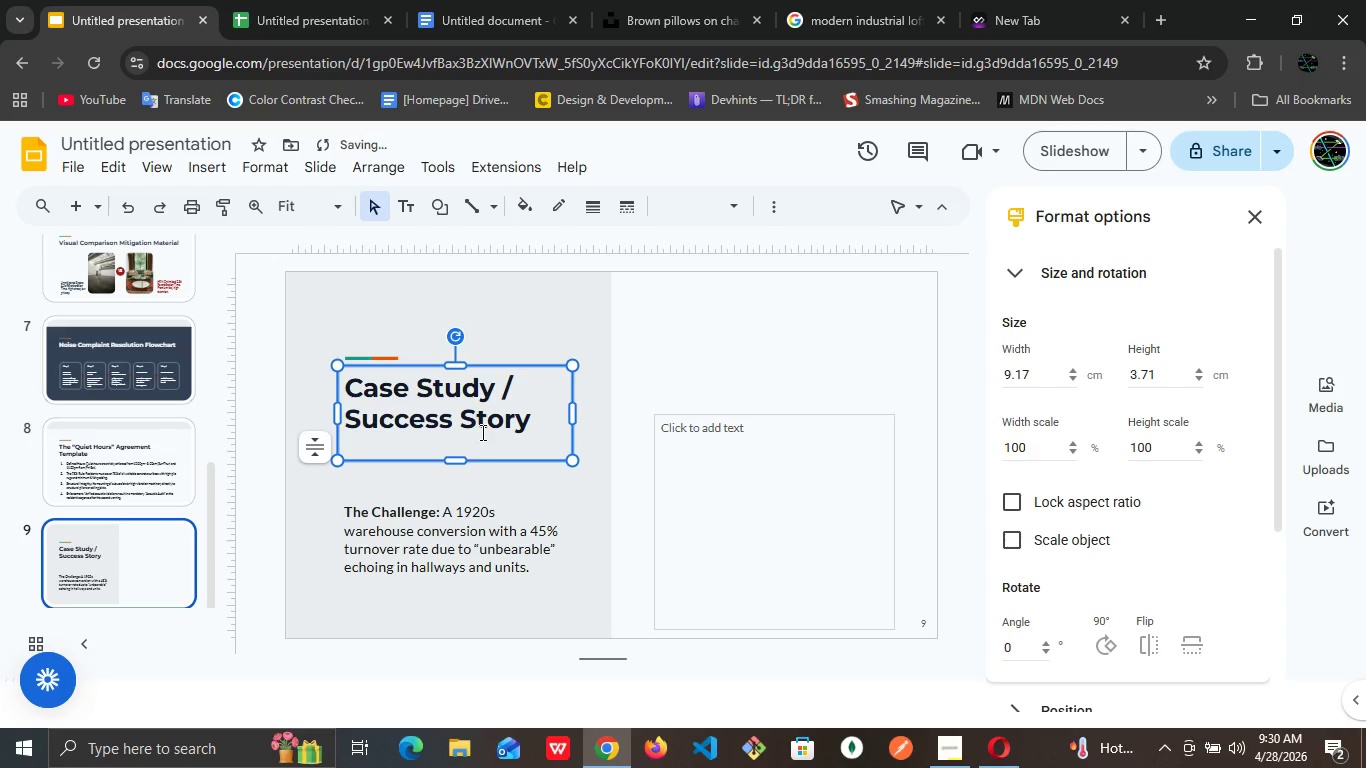 
left_click([483, 431])
 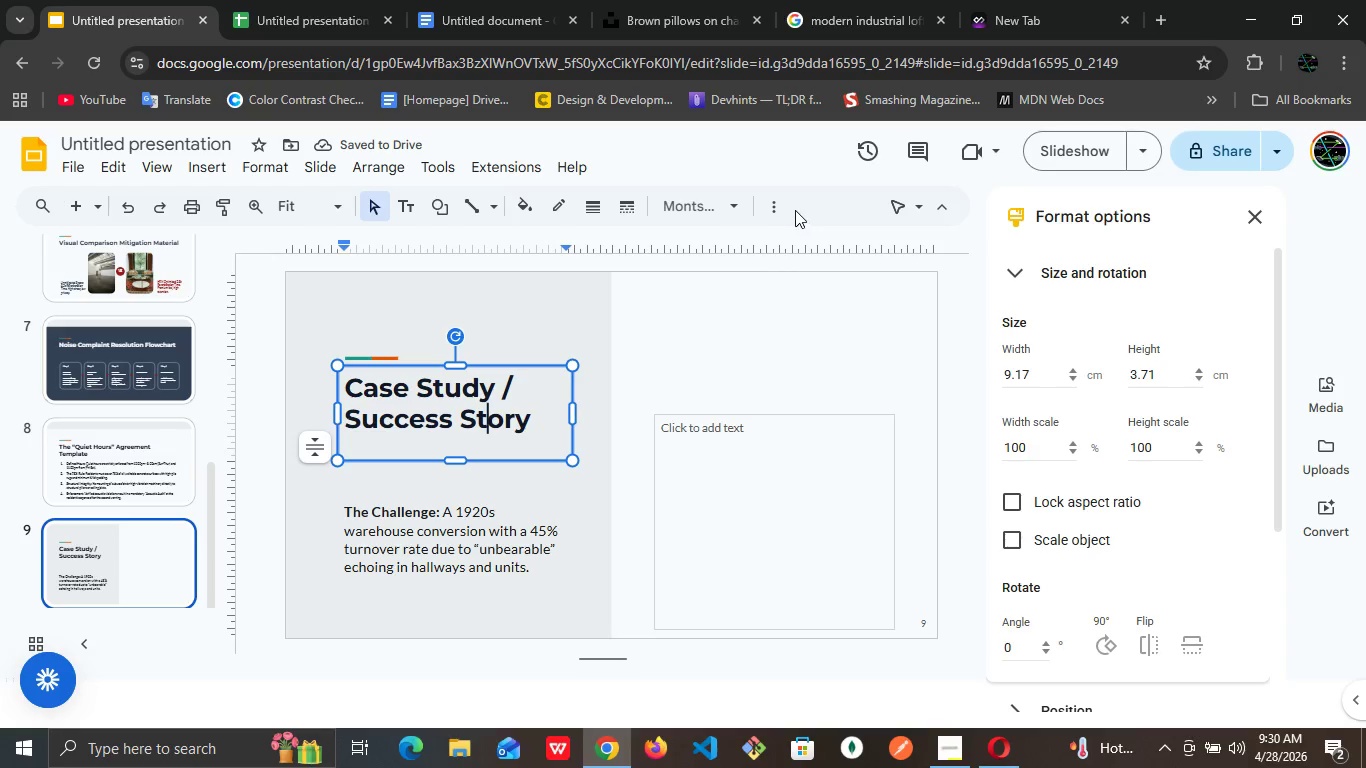 
left_click([782, 208])
 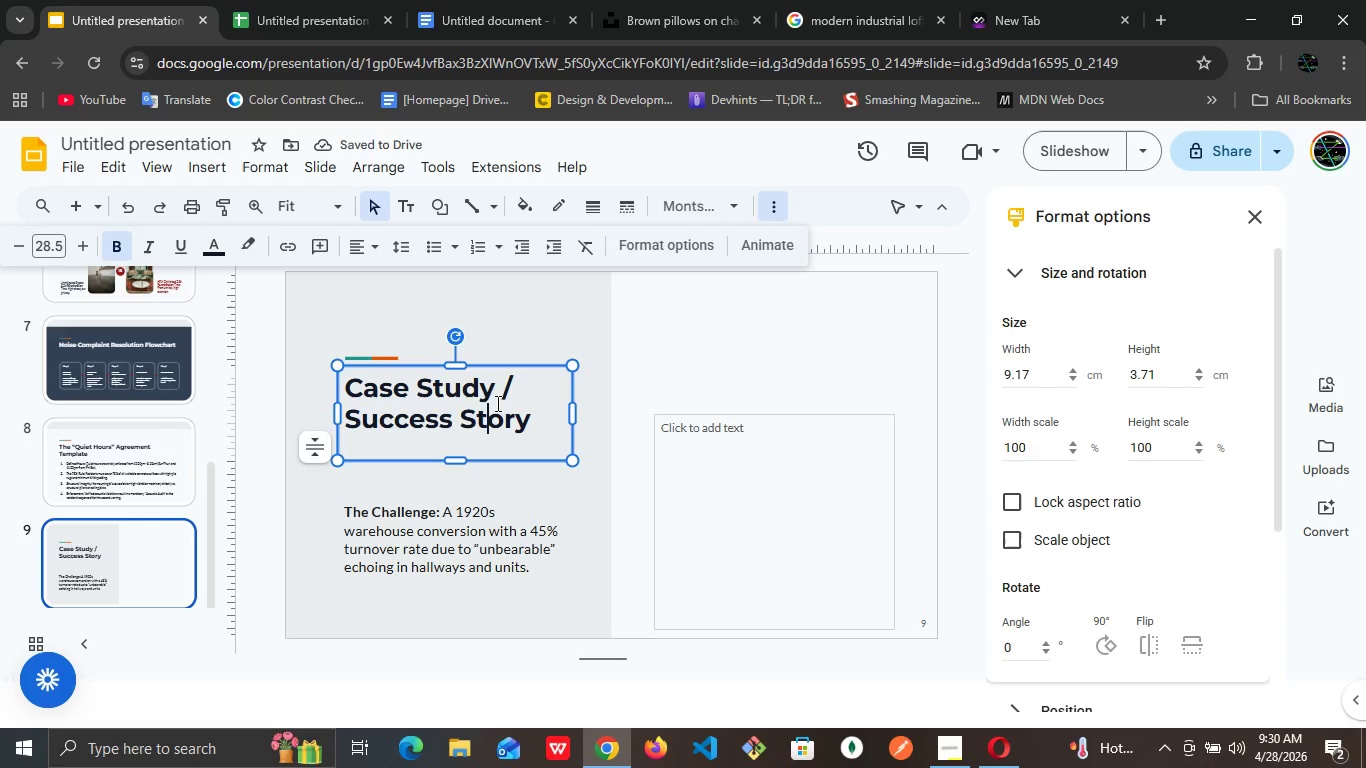 
double_click([496, 403])
 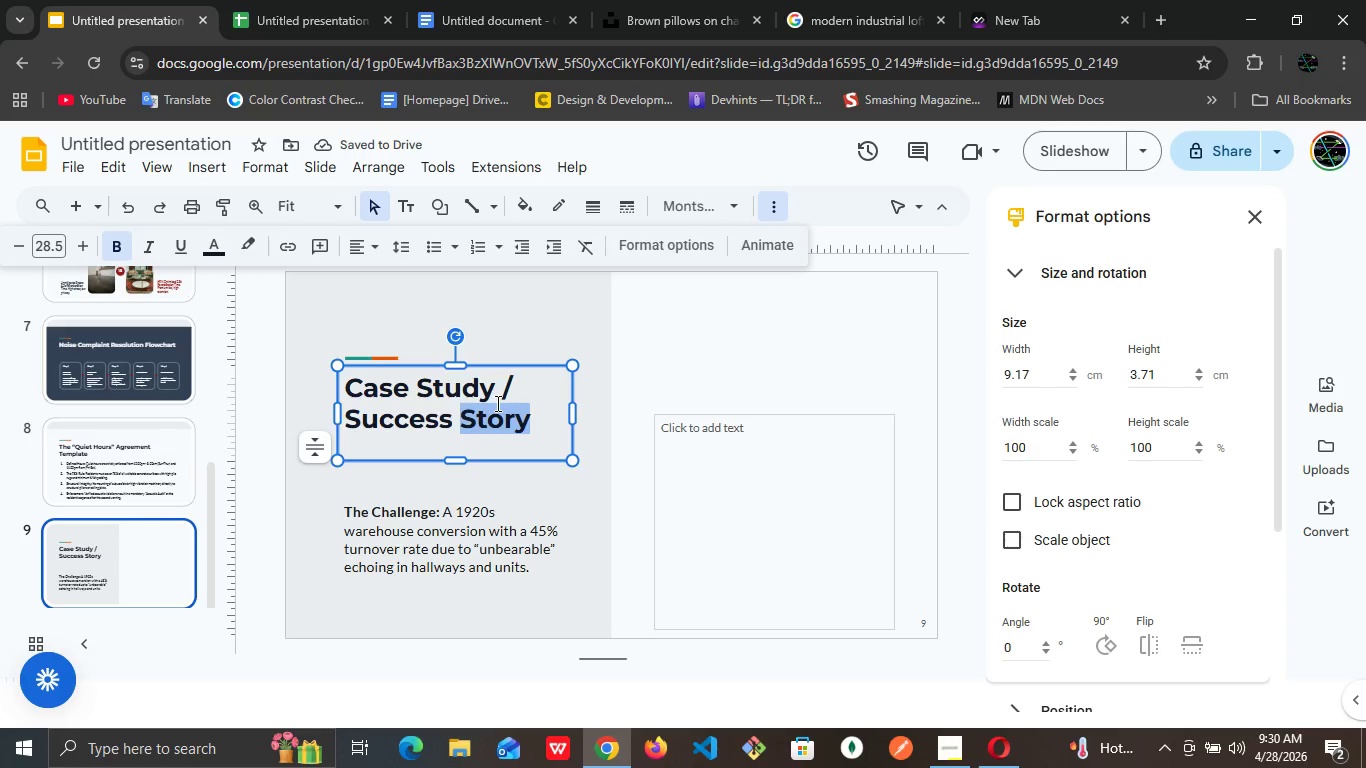 
triple_click([496, 403])
 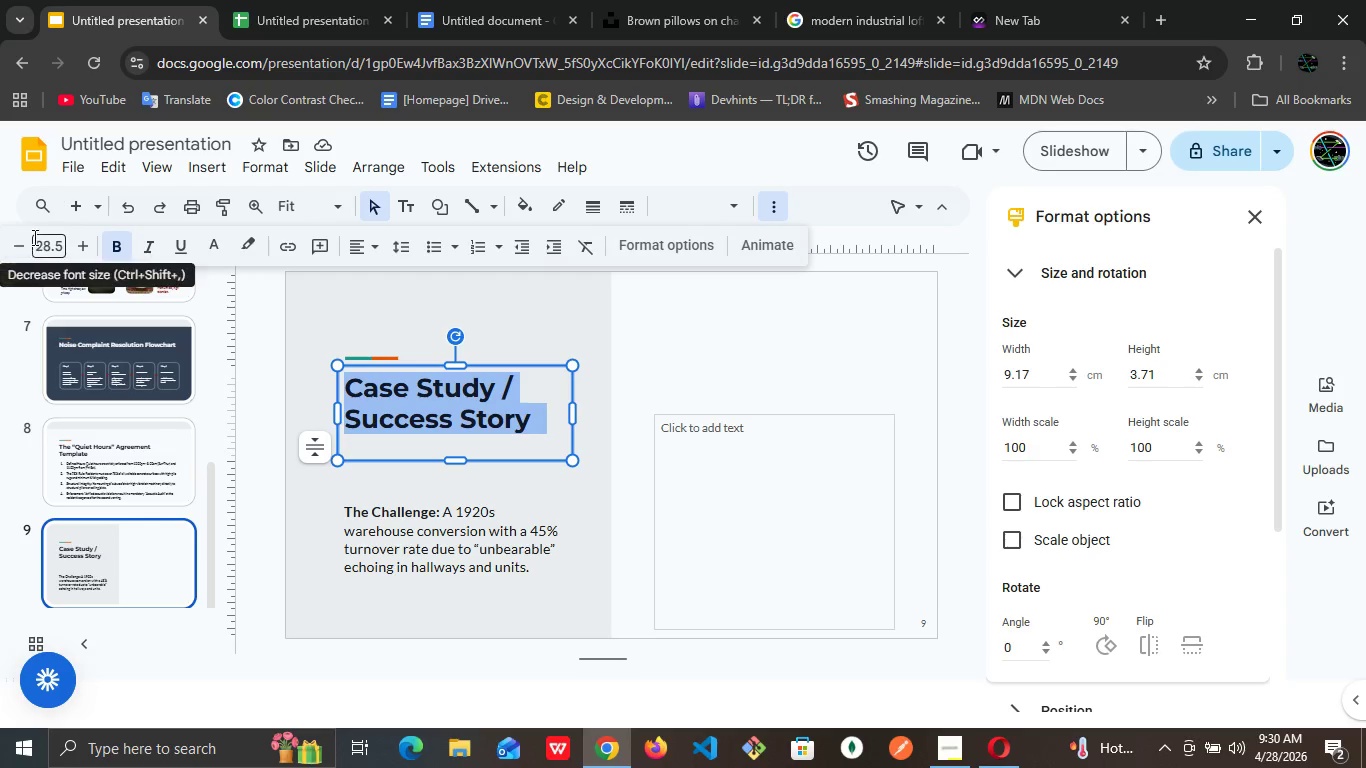 
left_click([40, 237])
 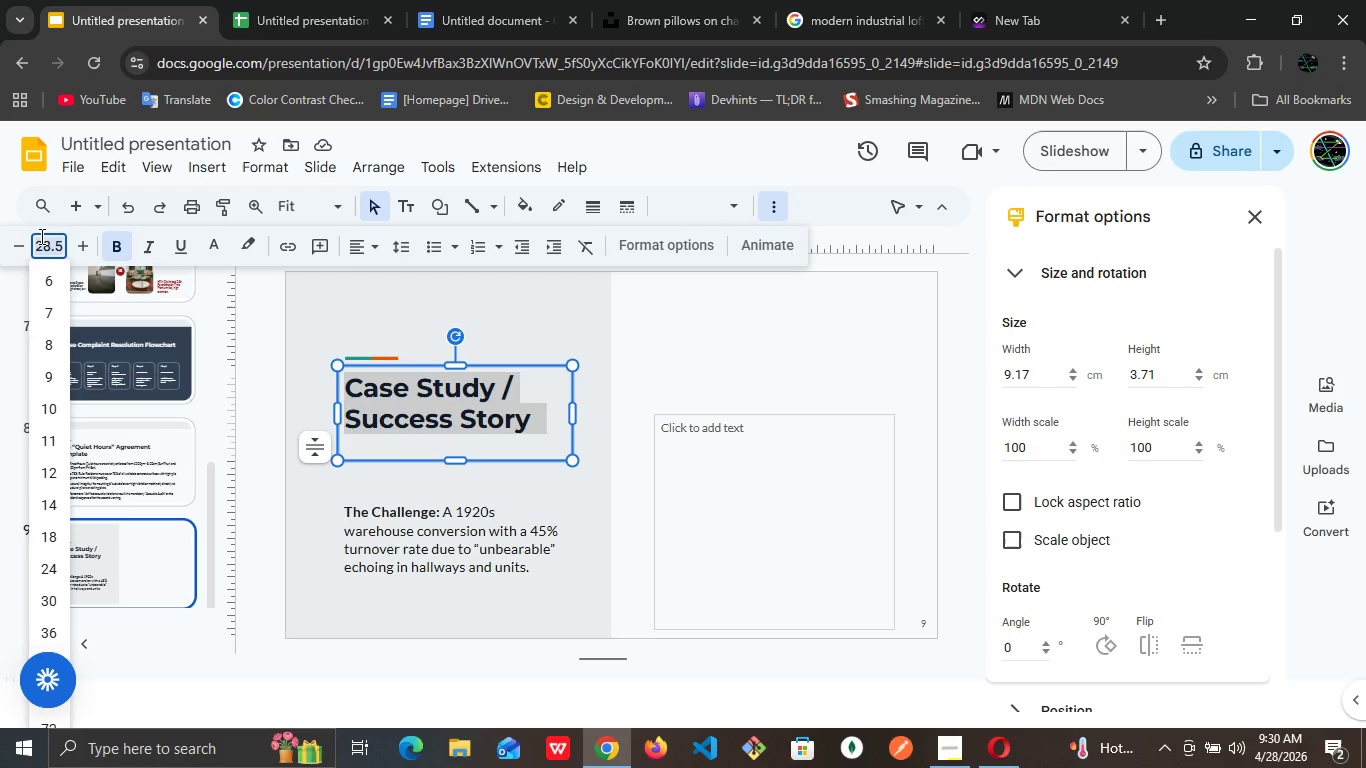 
type(34)
 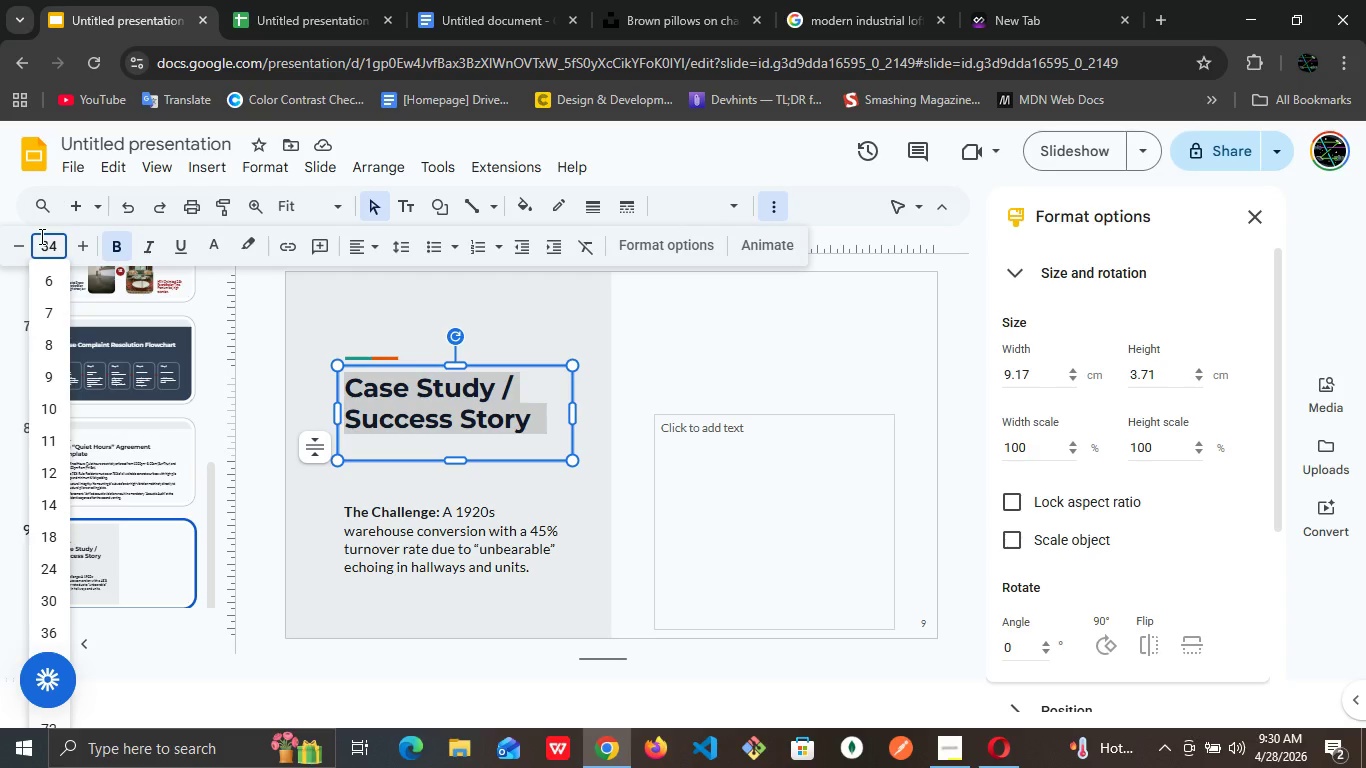 
key(Enter)
 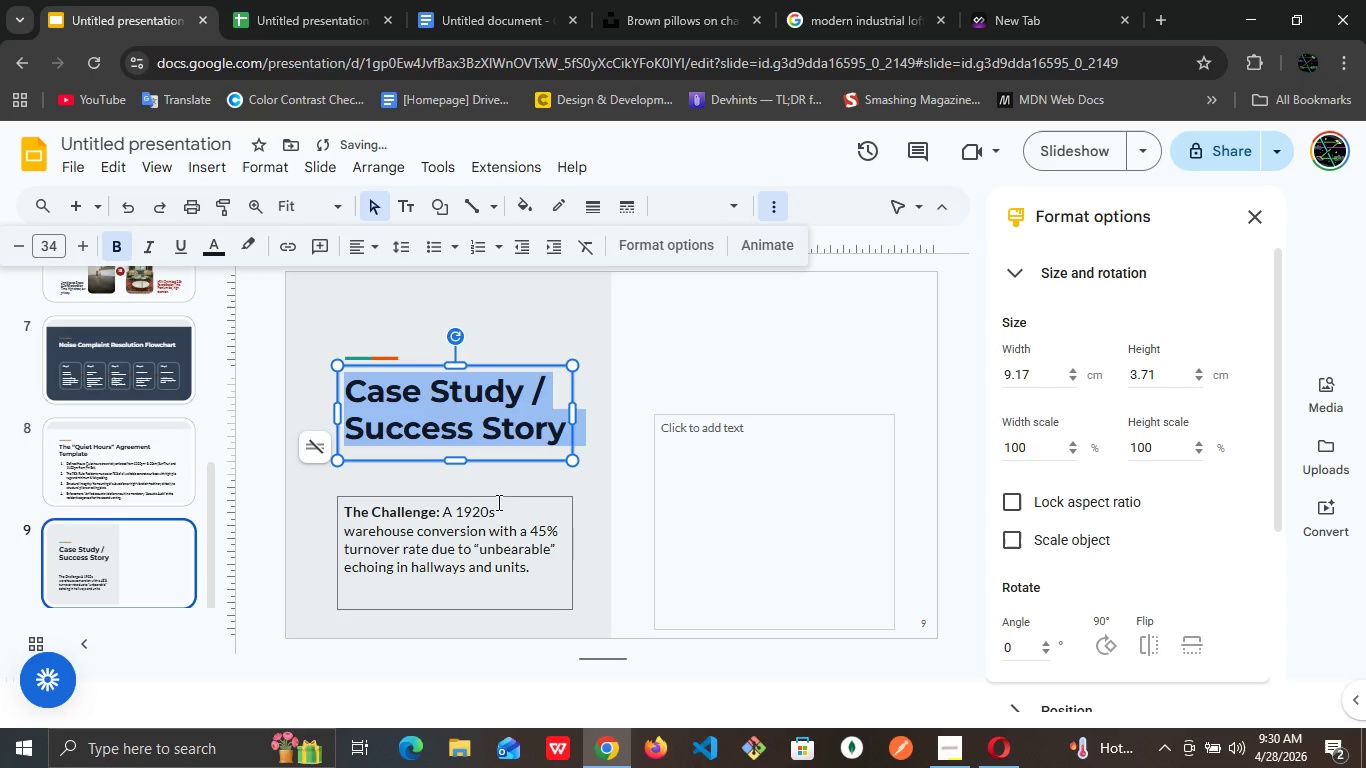 
left_click([497, 494])
 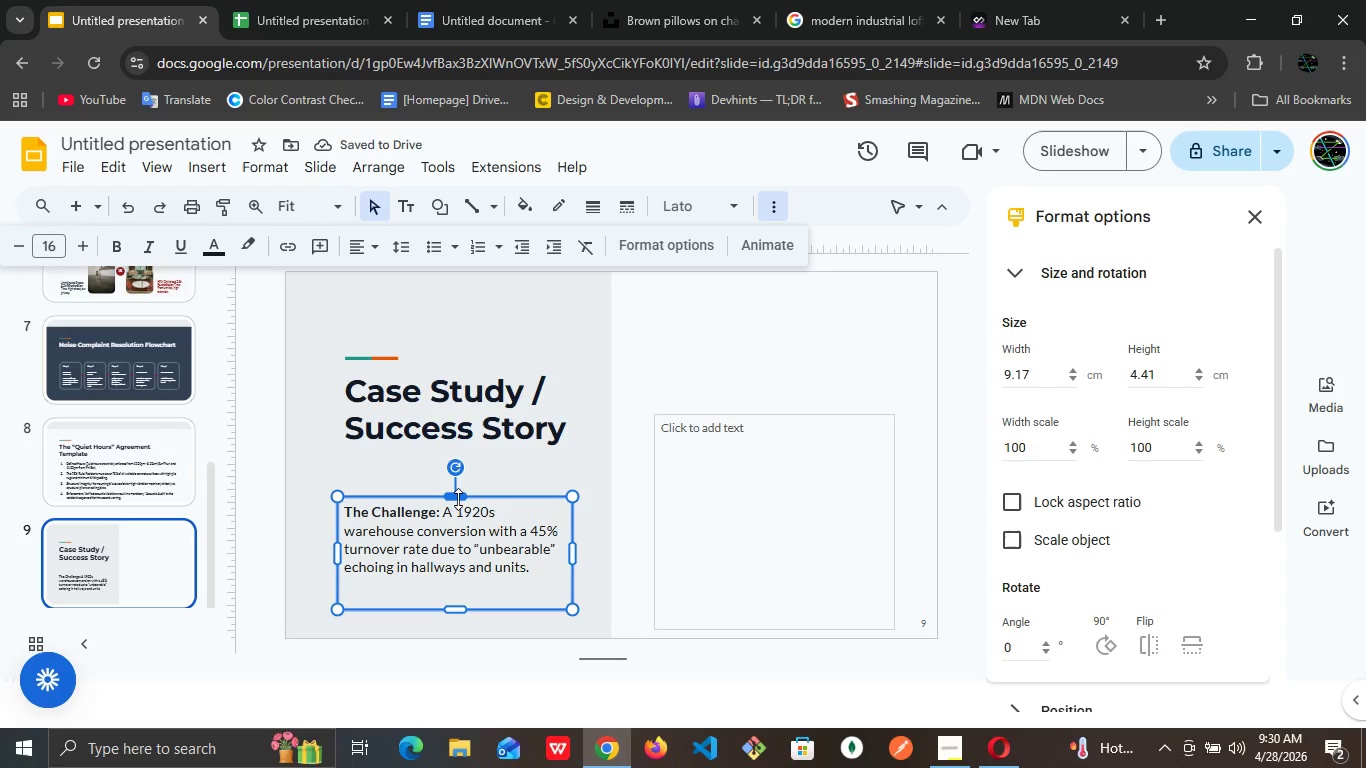 
left_click_drag(start_coordinate=[458, 499], to_coordinate=[457, 471])
 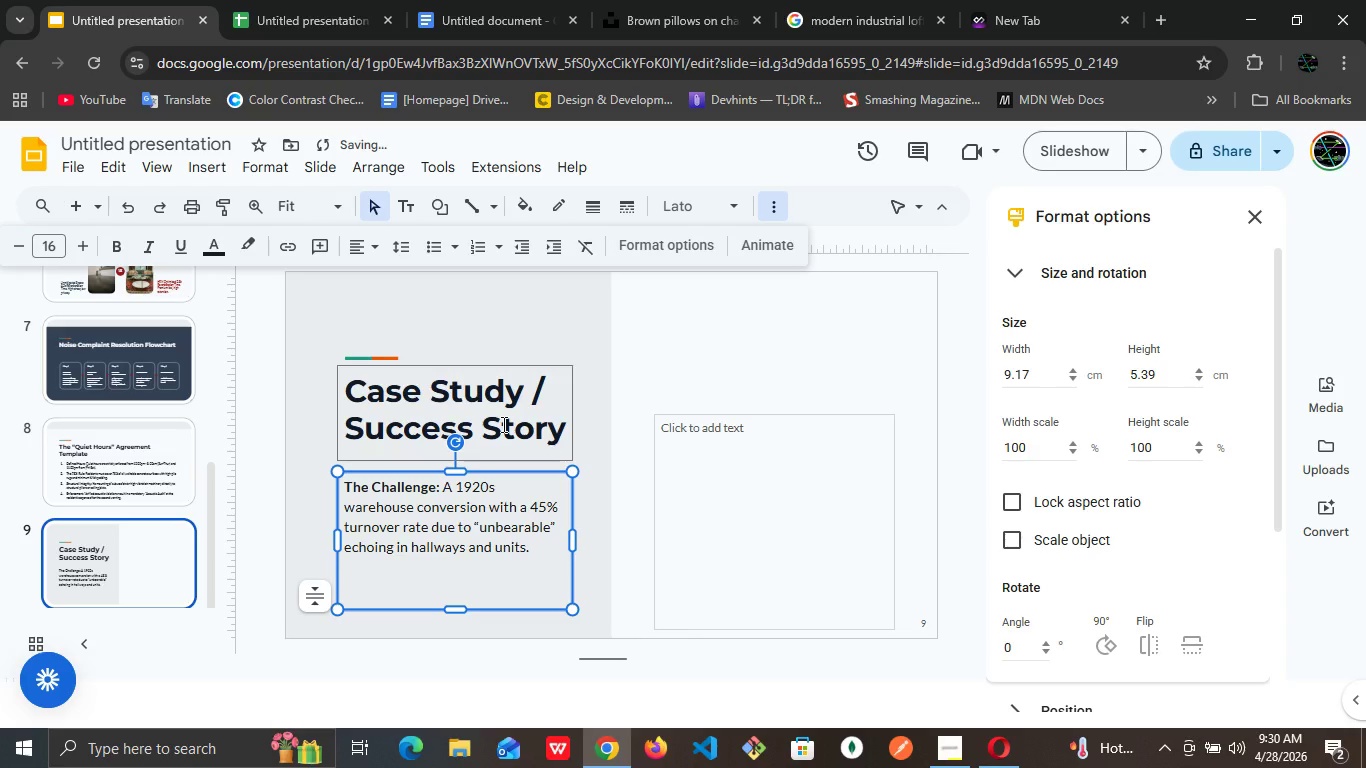 
left_click([502, 424])
 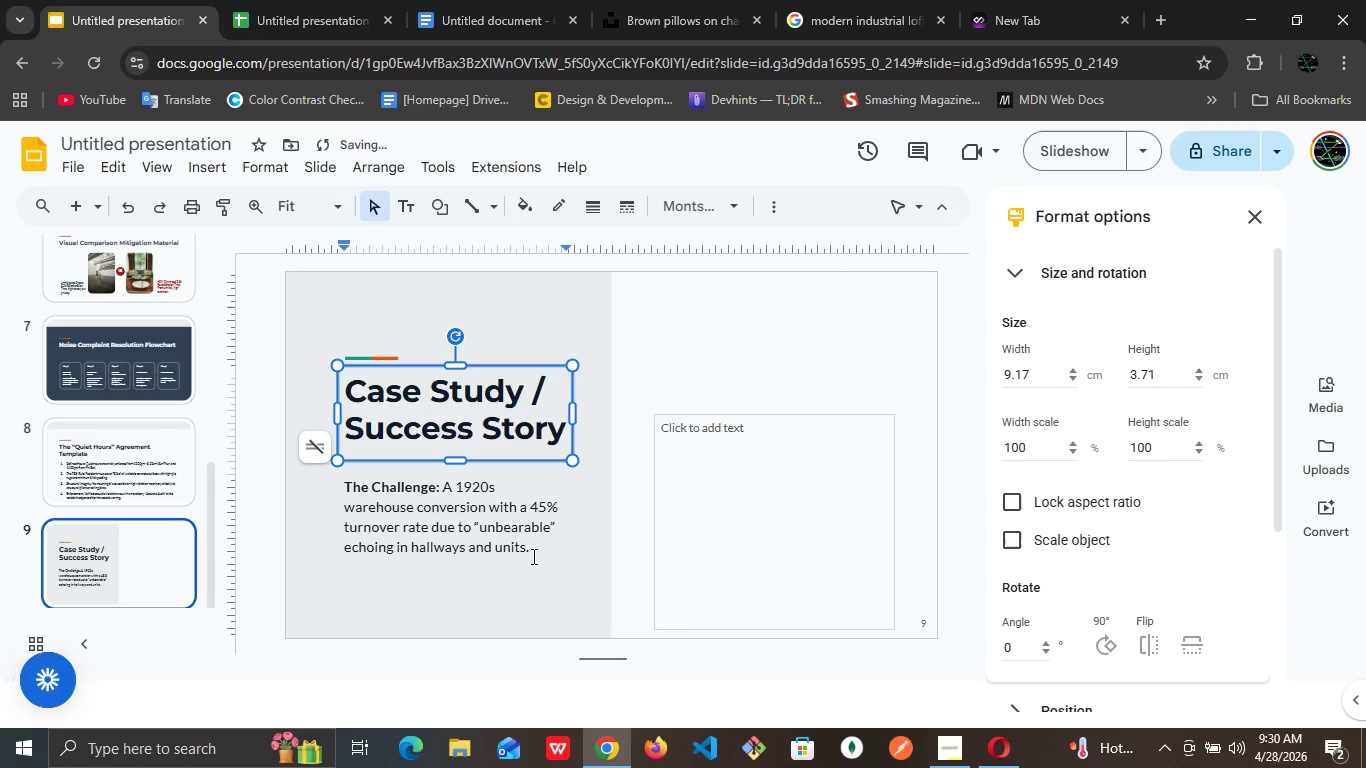 
left_click([542, 550])
 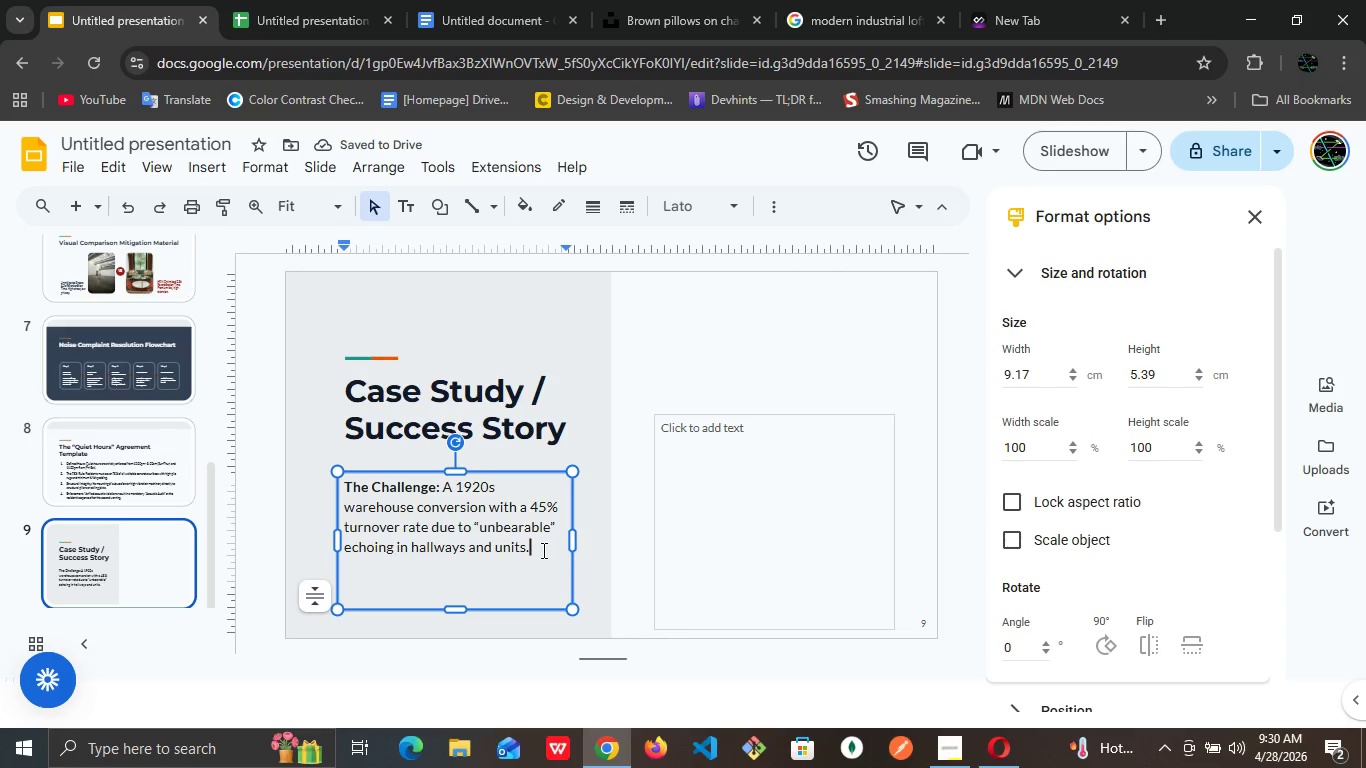 
key(Enter)
 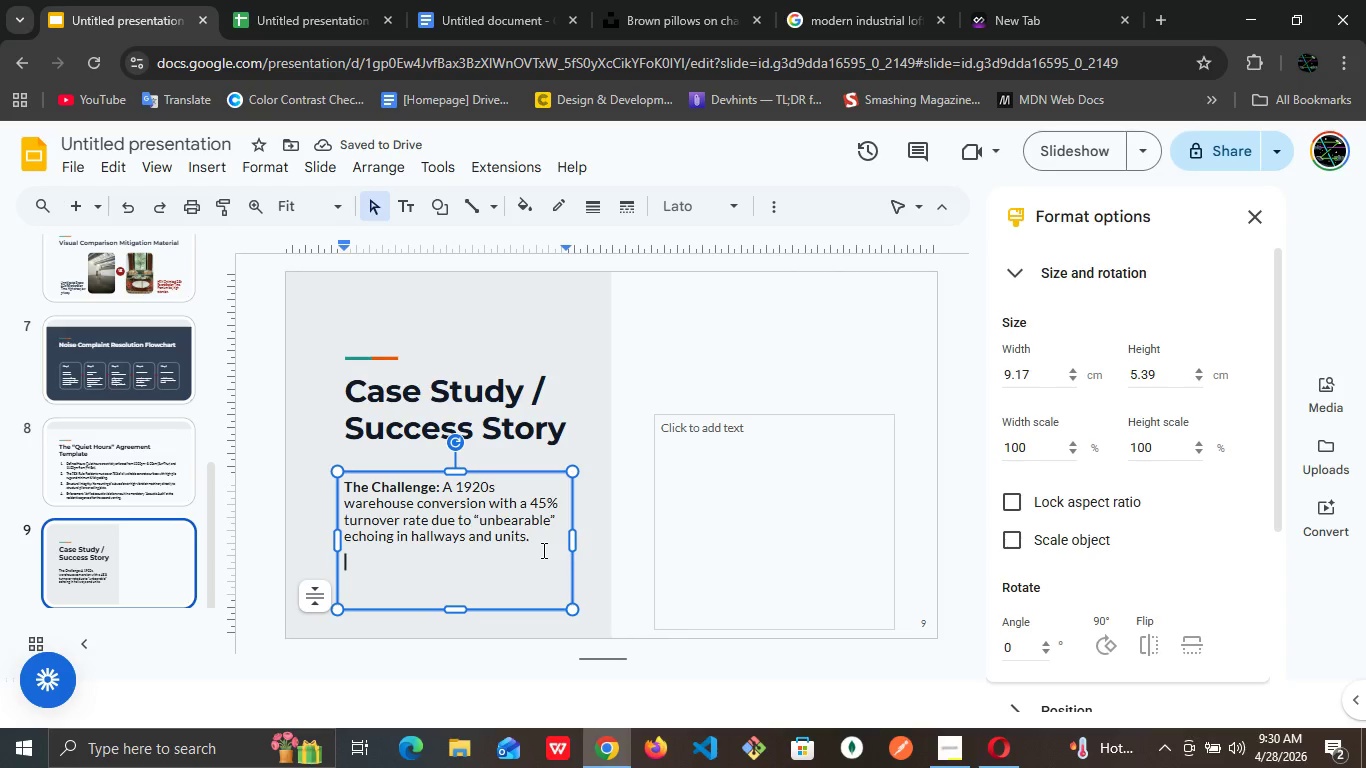 
left_click([438, 488])
 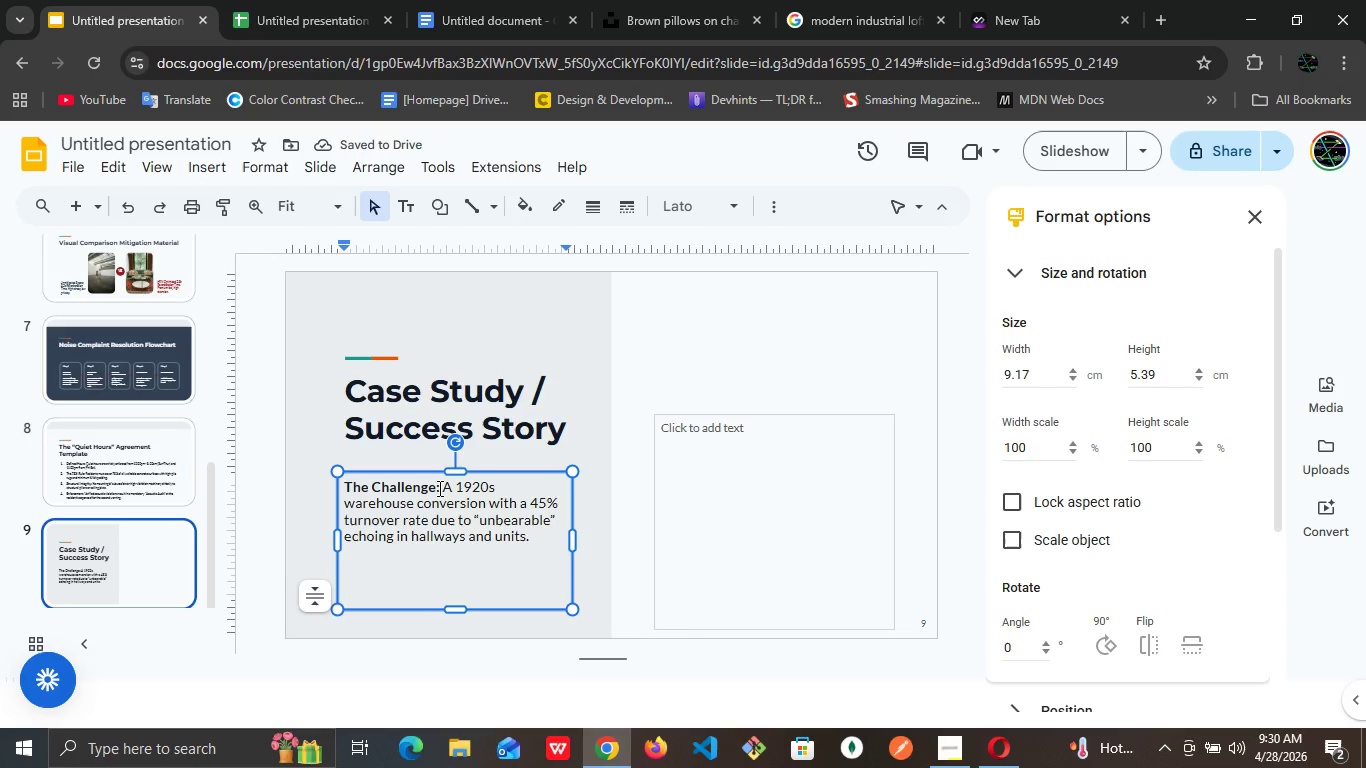 
key(Backspace)
 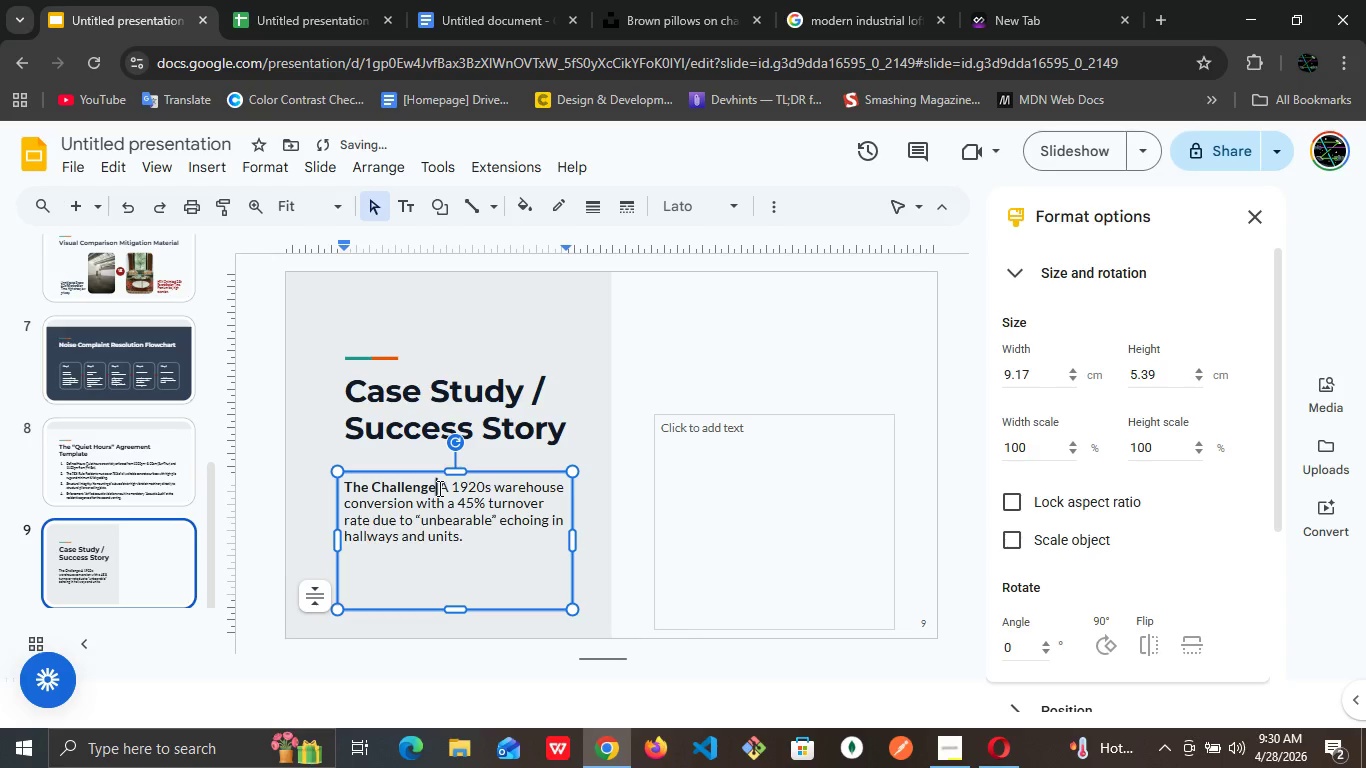 
key(Enter)
 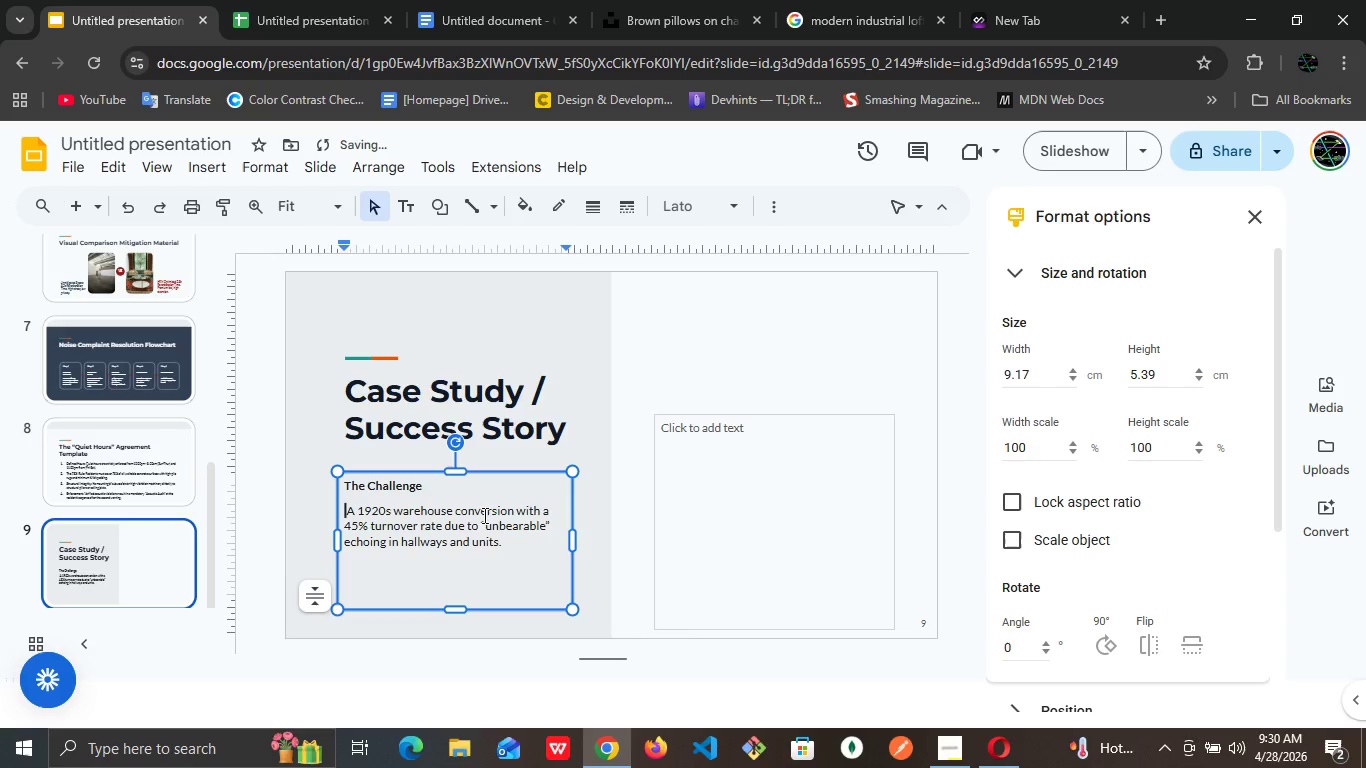 
left_click([514, 539])
 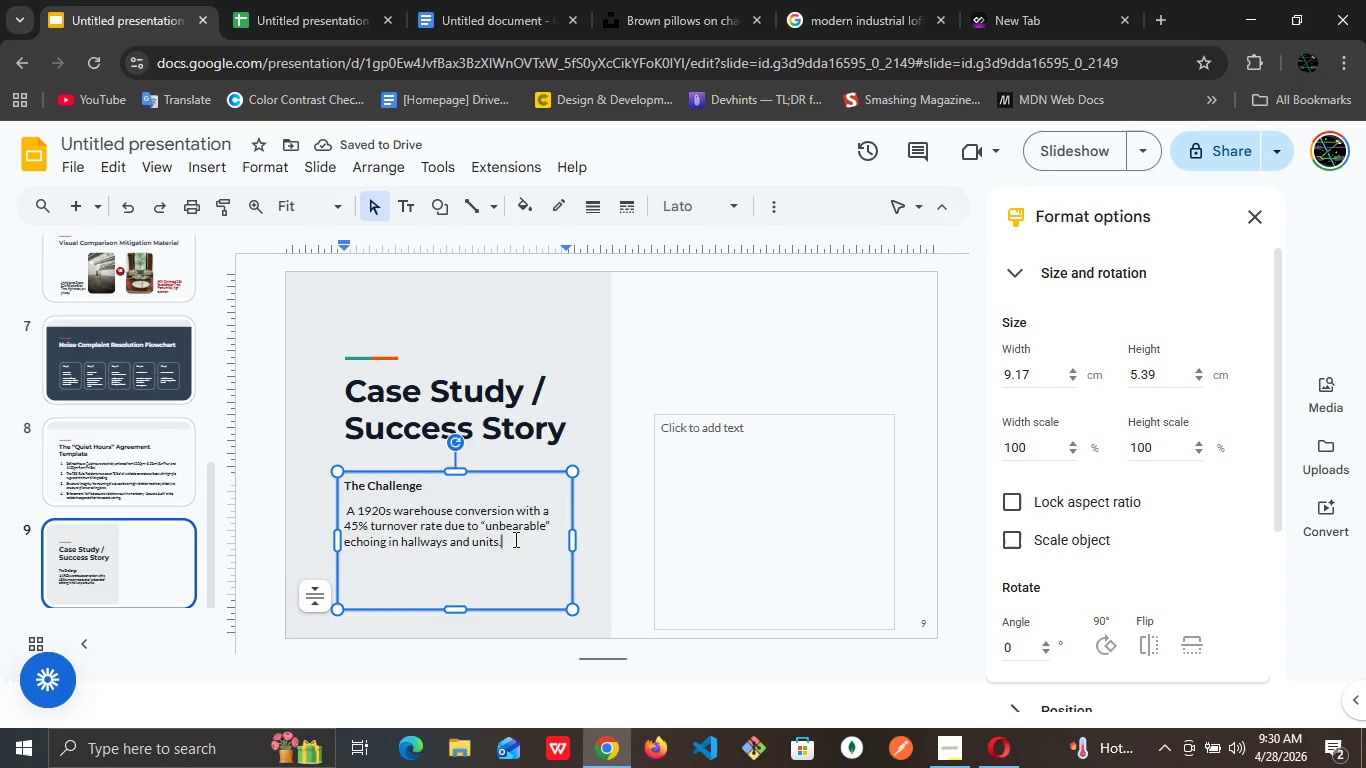 
key(Enter)
 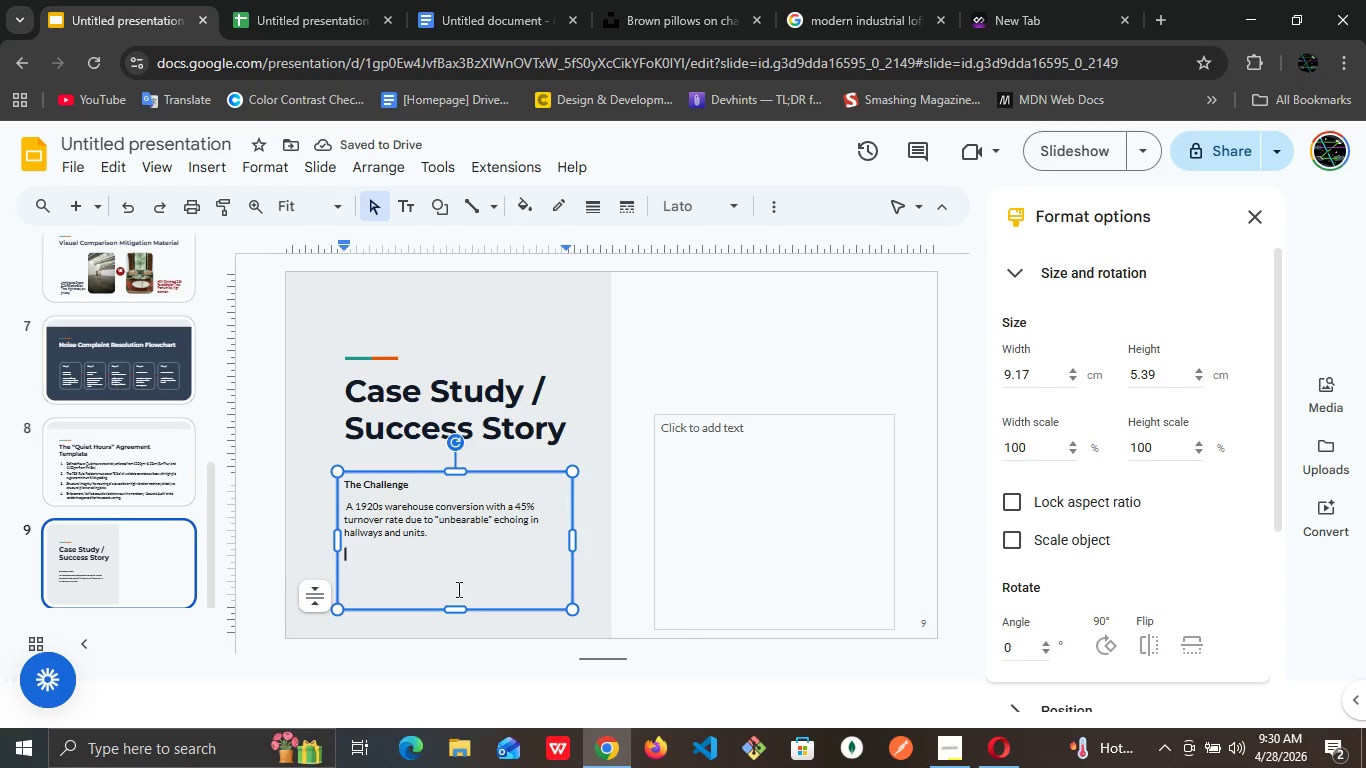 
left_click_drag(start_coordinate=[453, 609], to_coordinate=[460, 625])
 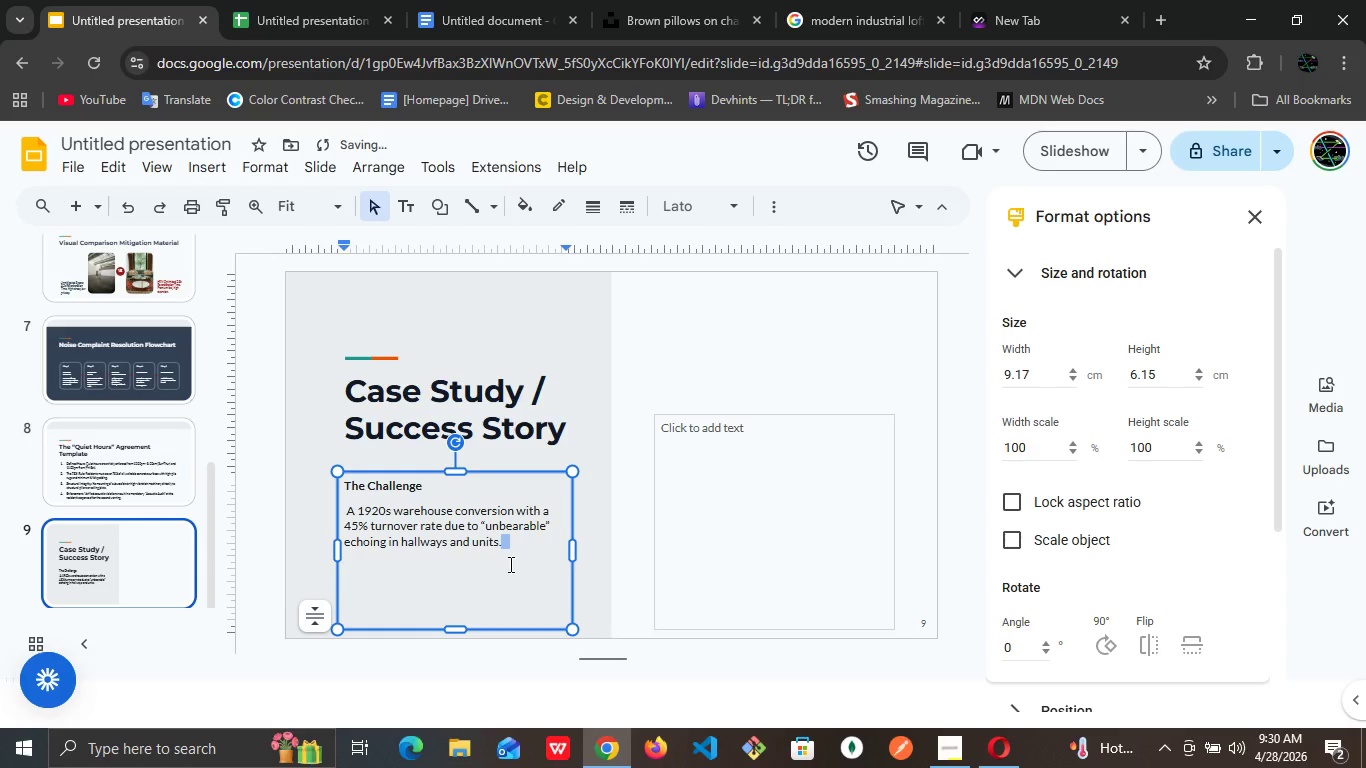 
left_click([522, 544])
 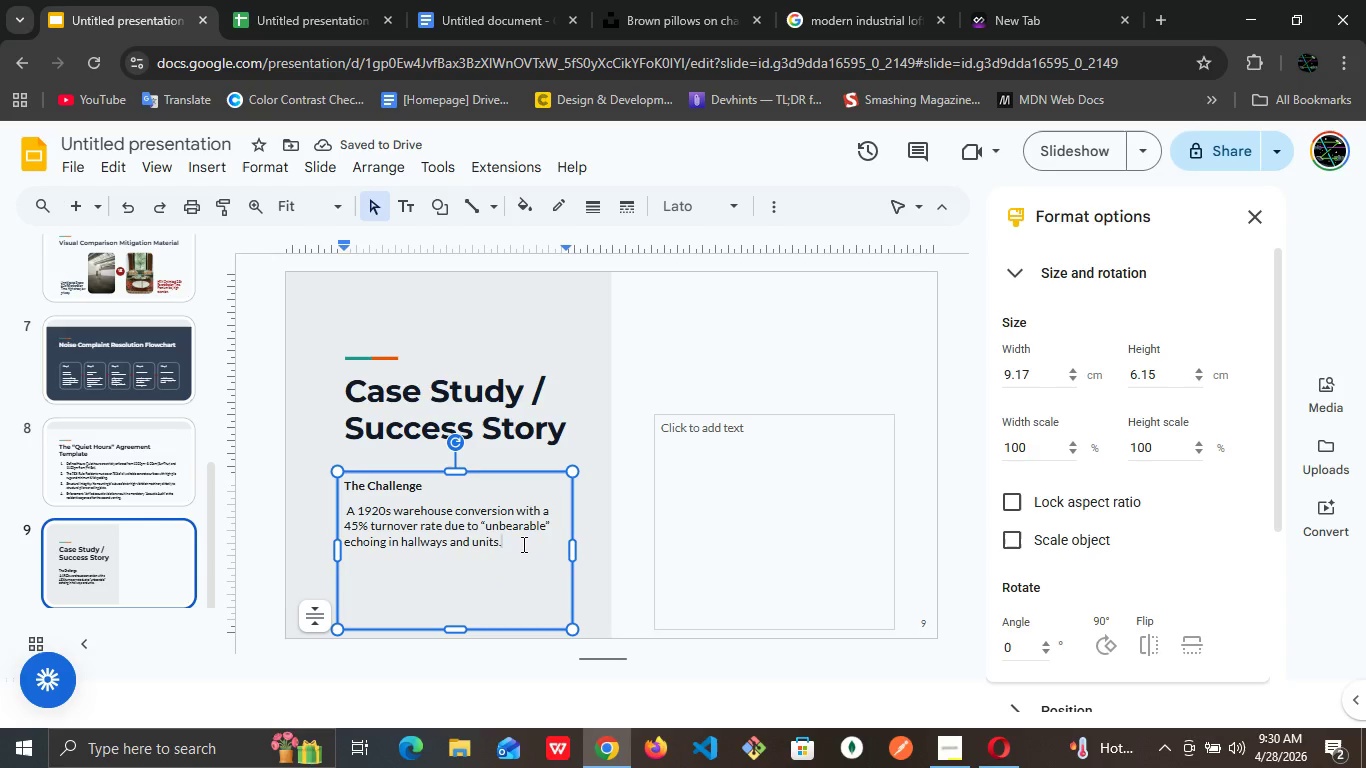 
key(Enter)
 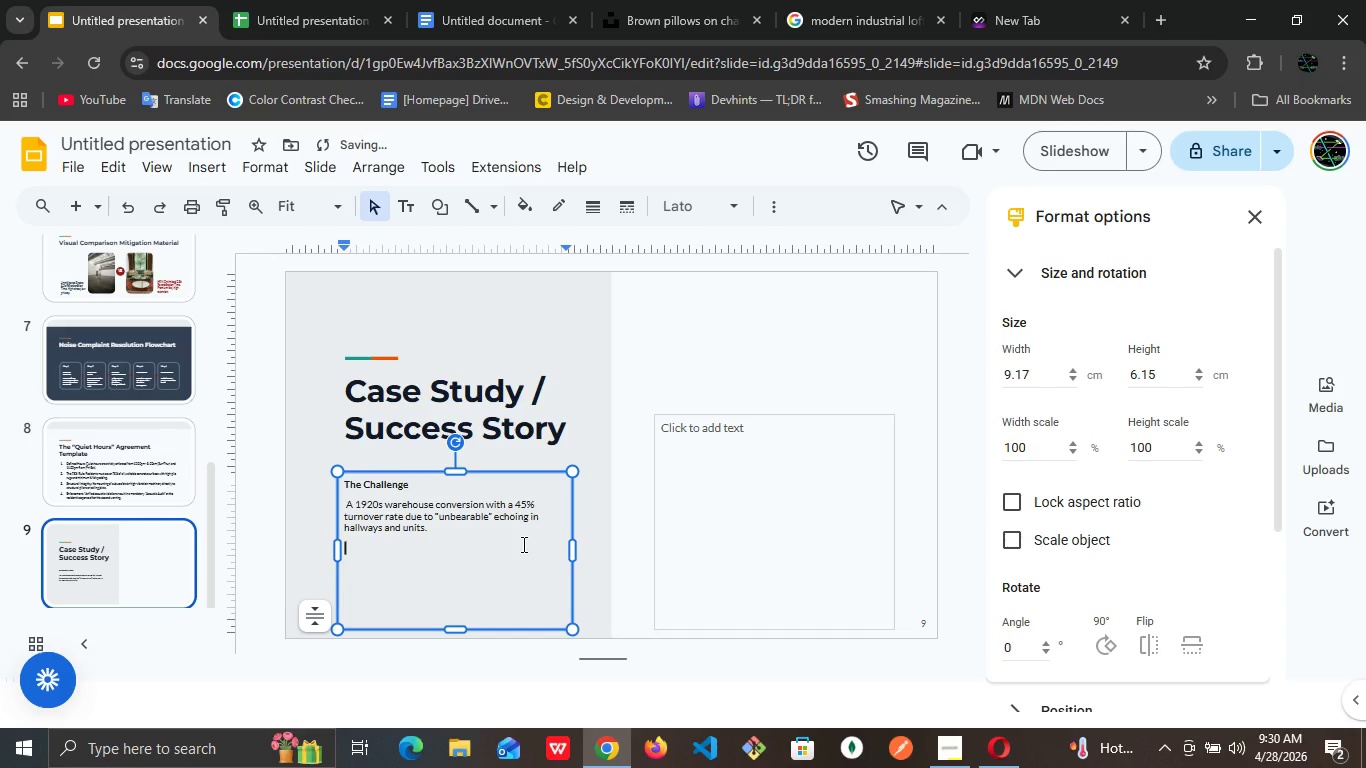 
key(Backspace)
 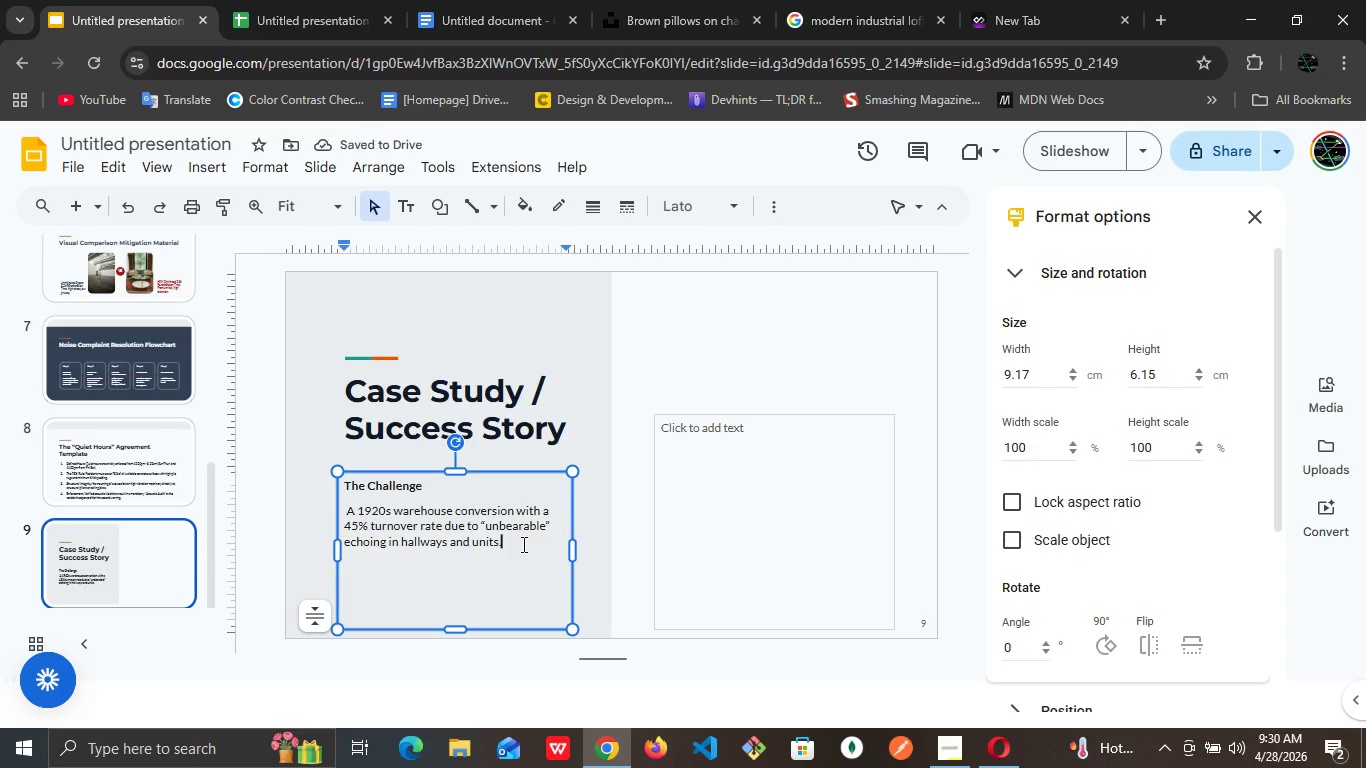 
key(Shift+Enter)
 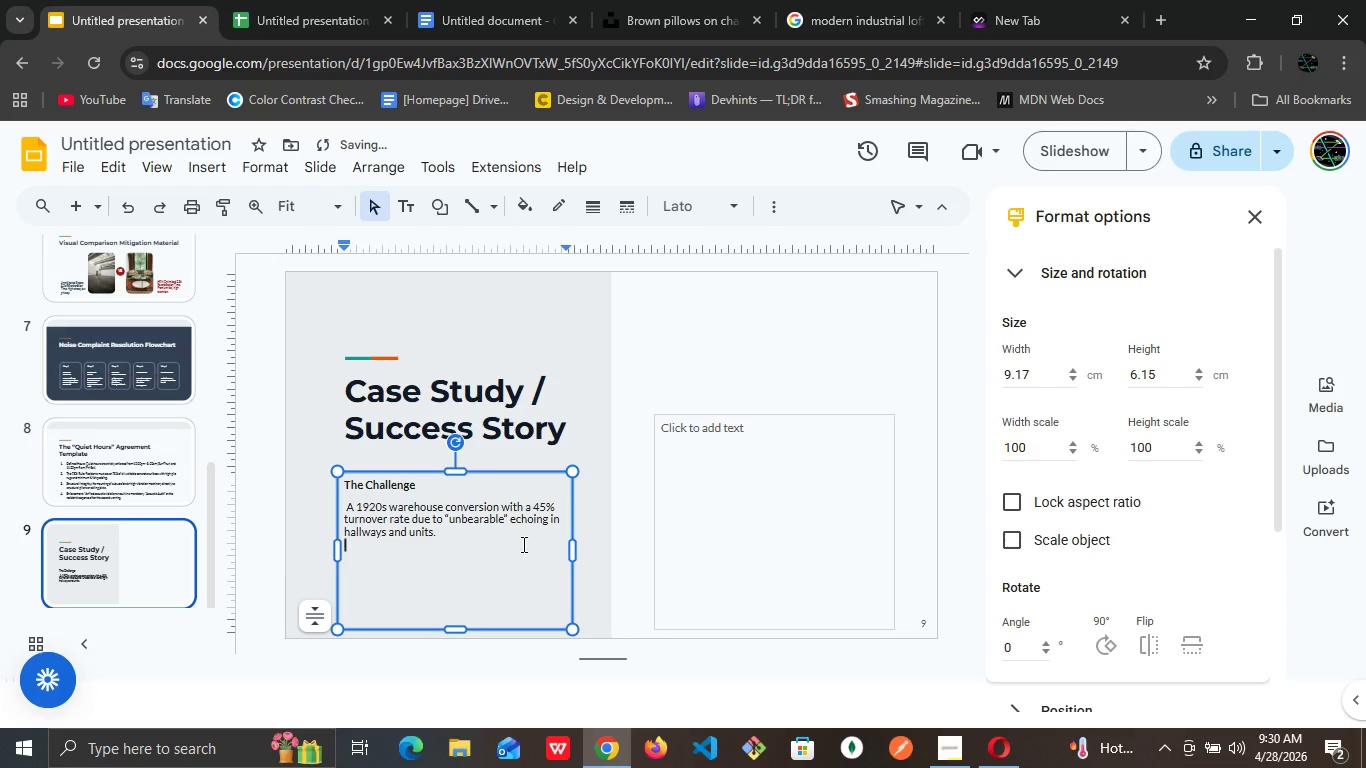 
key(Control+Z)
 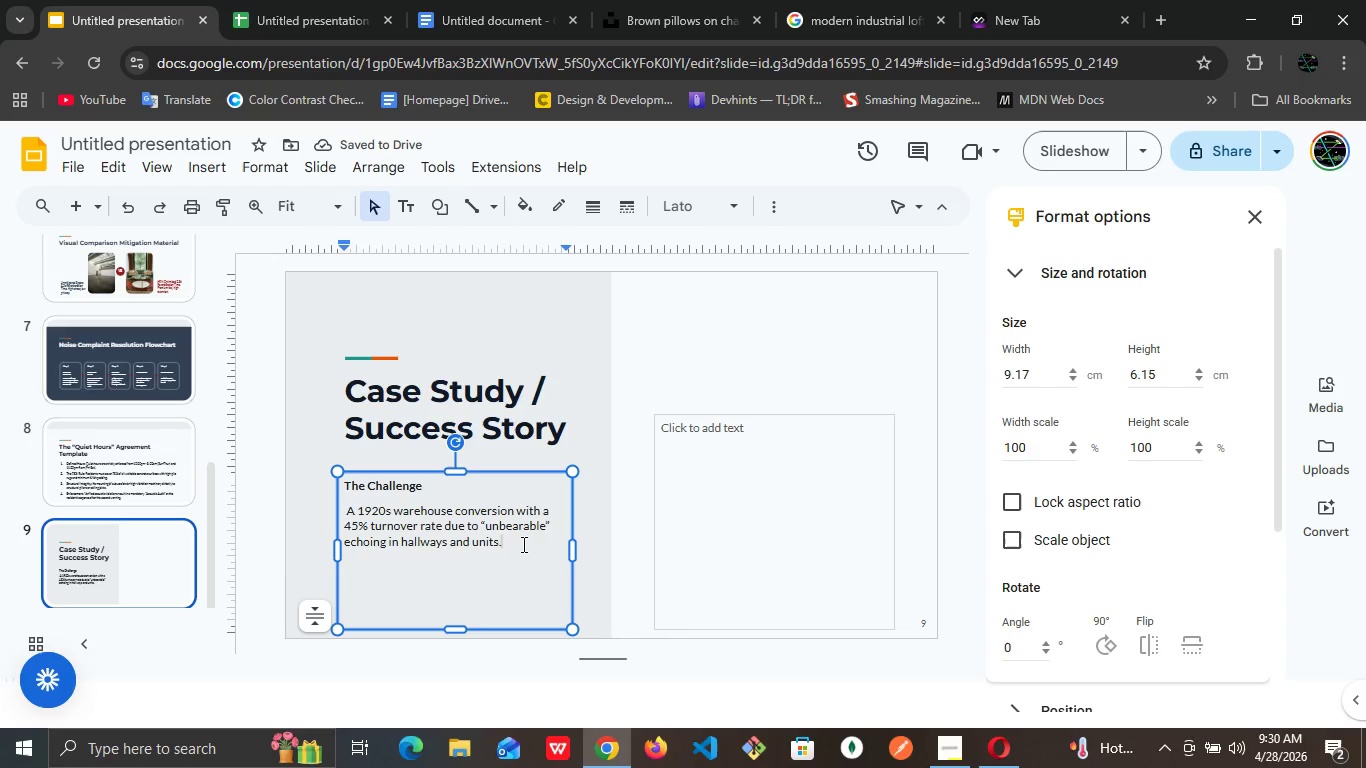 
wait(8.81)
 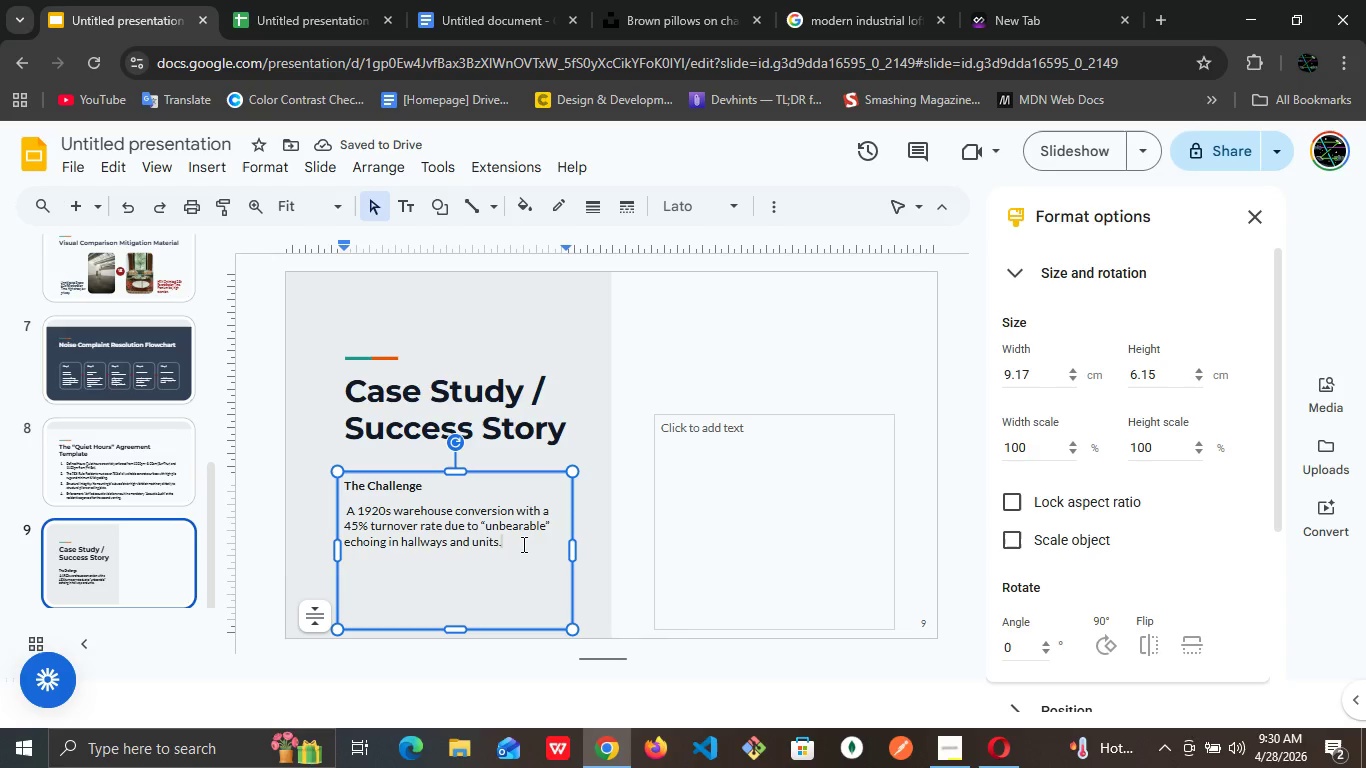 
left_click([730, 413])
 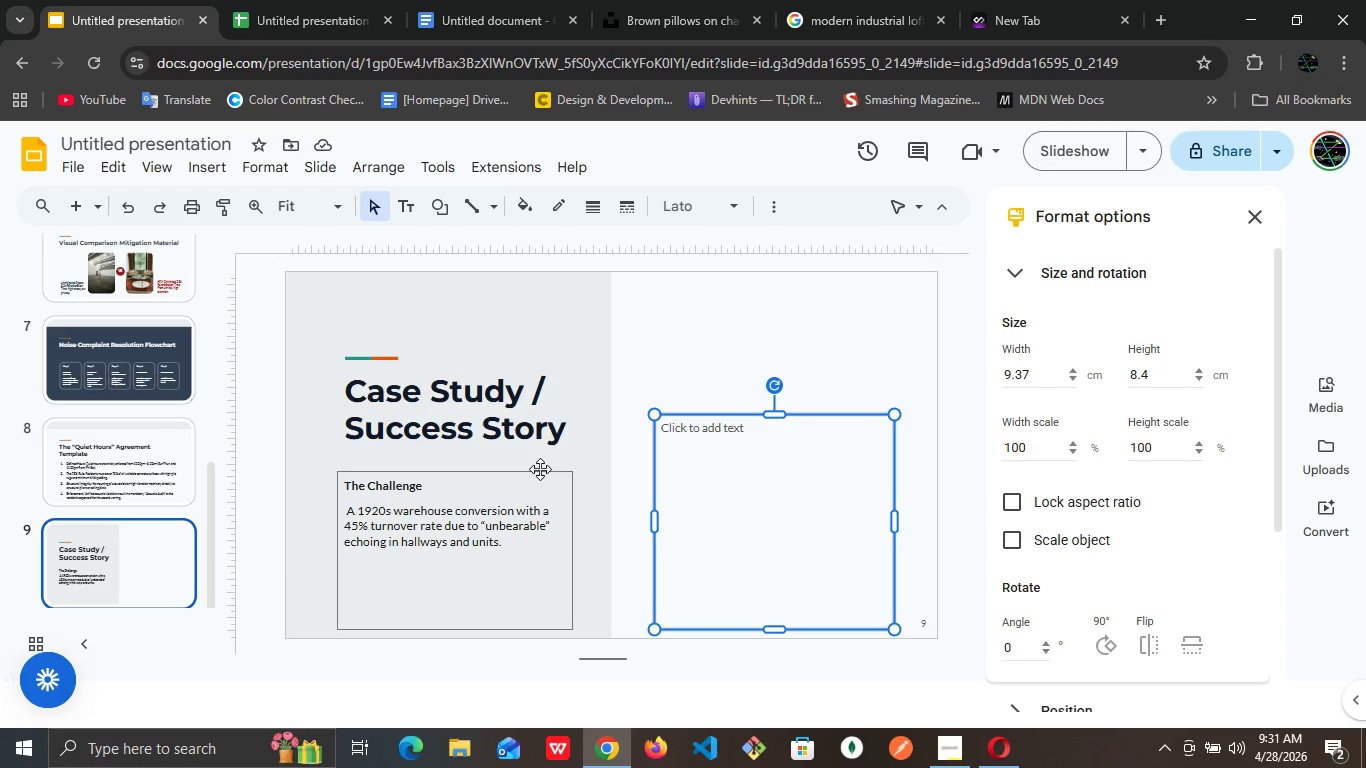 
left_click([540, 469])
 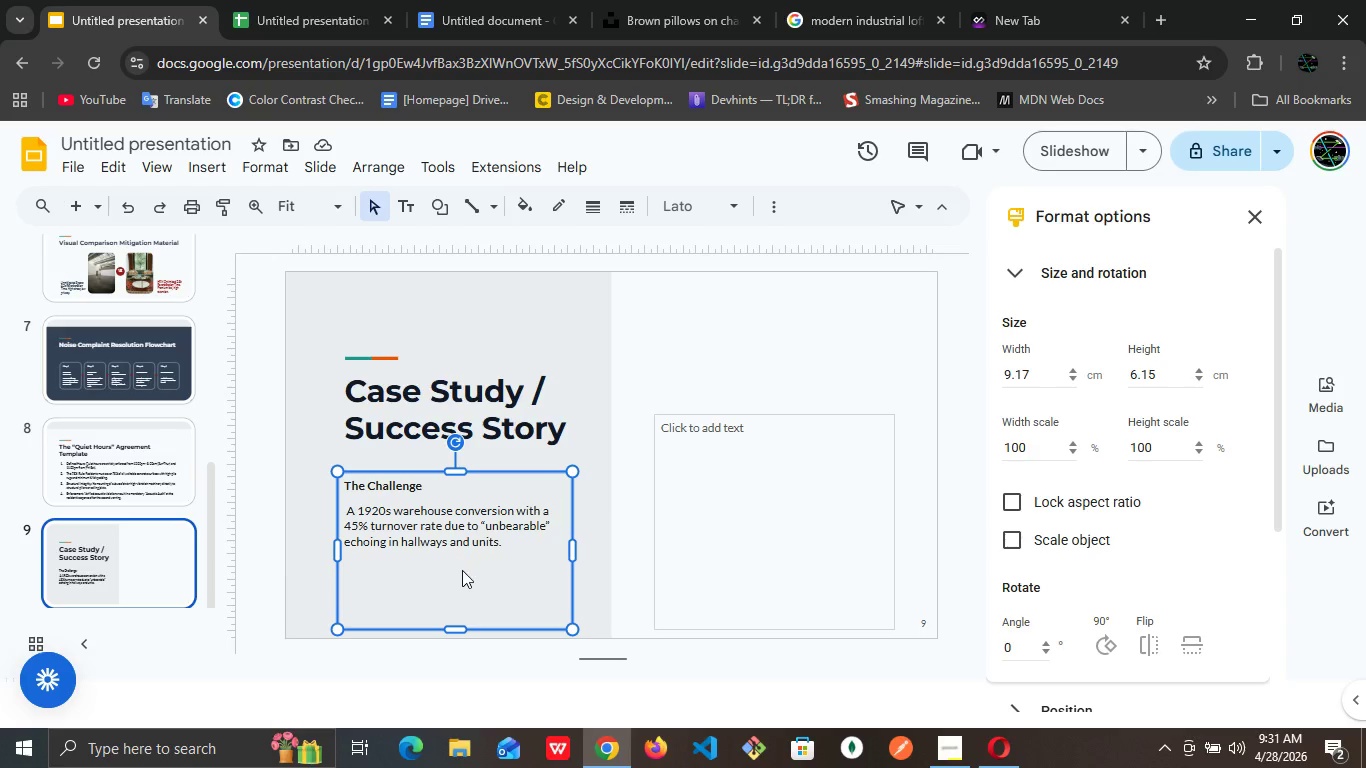 
left_click([462, 570])
 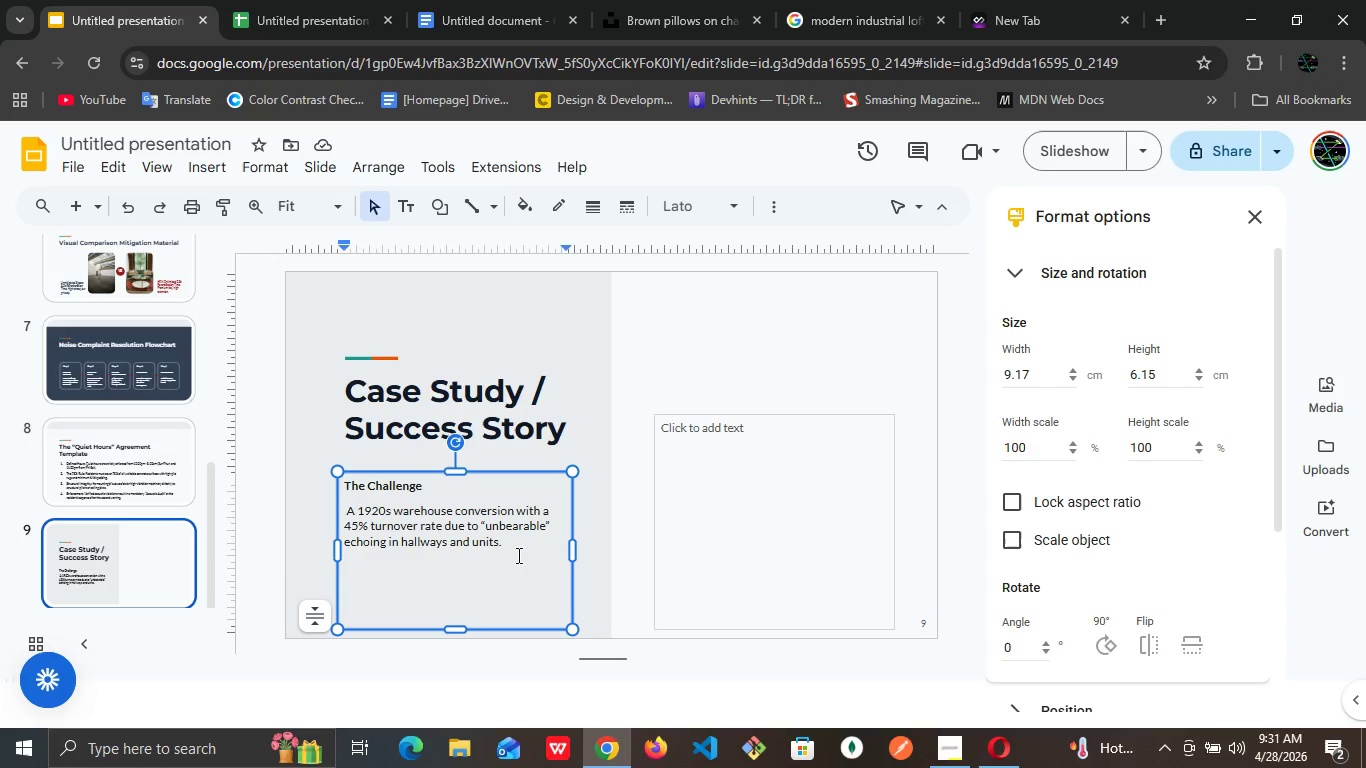 
key(Backspace)
 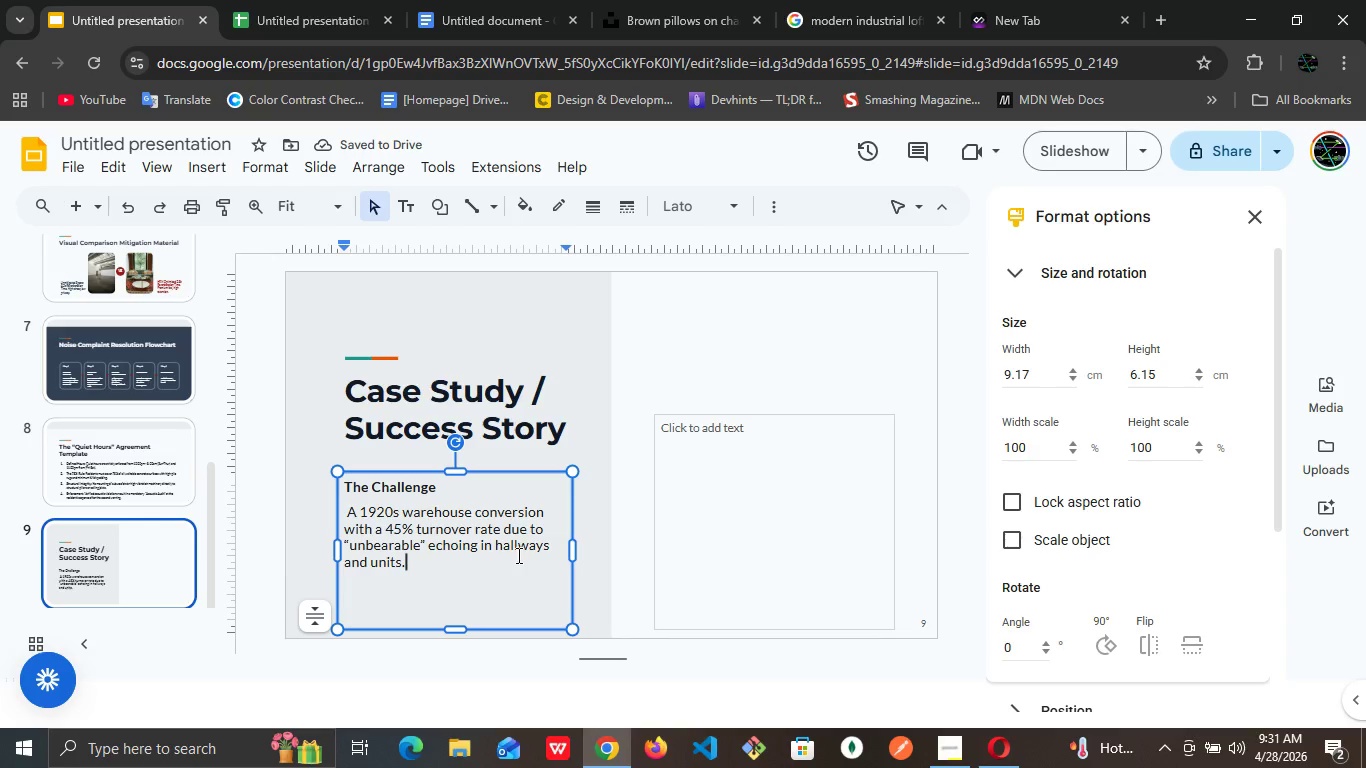 
wait(6.83)
 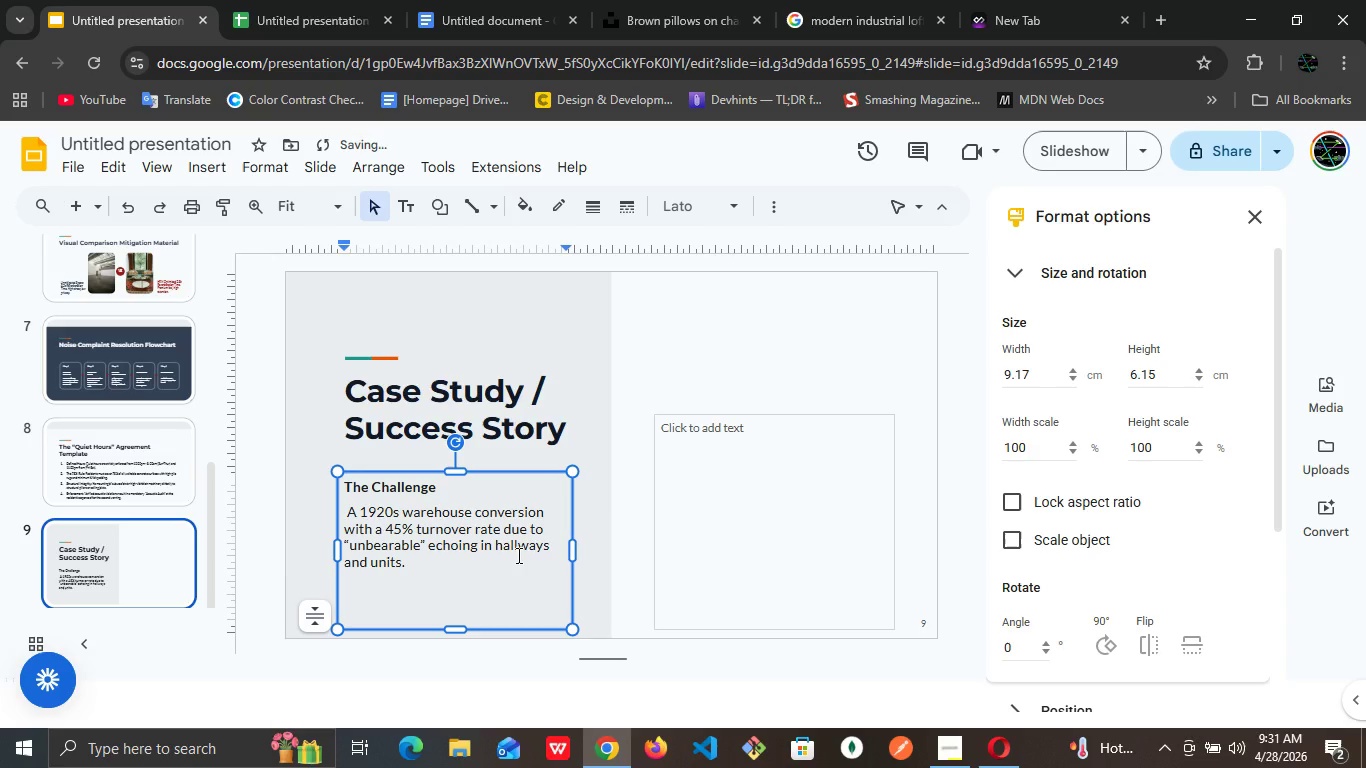 
key(Enter)
 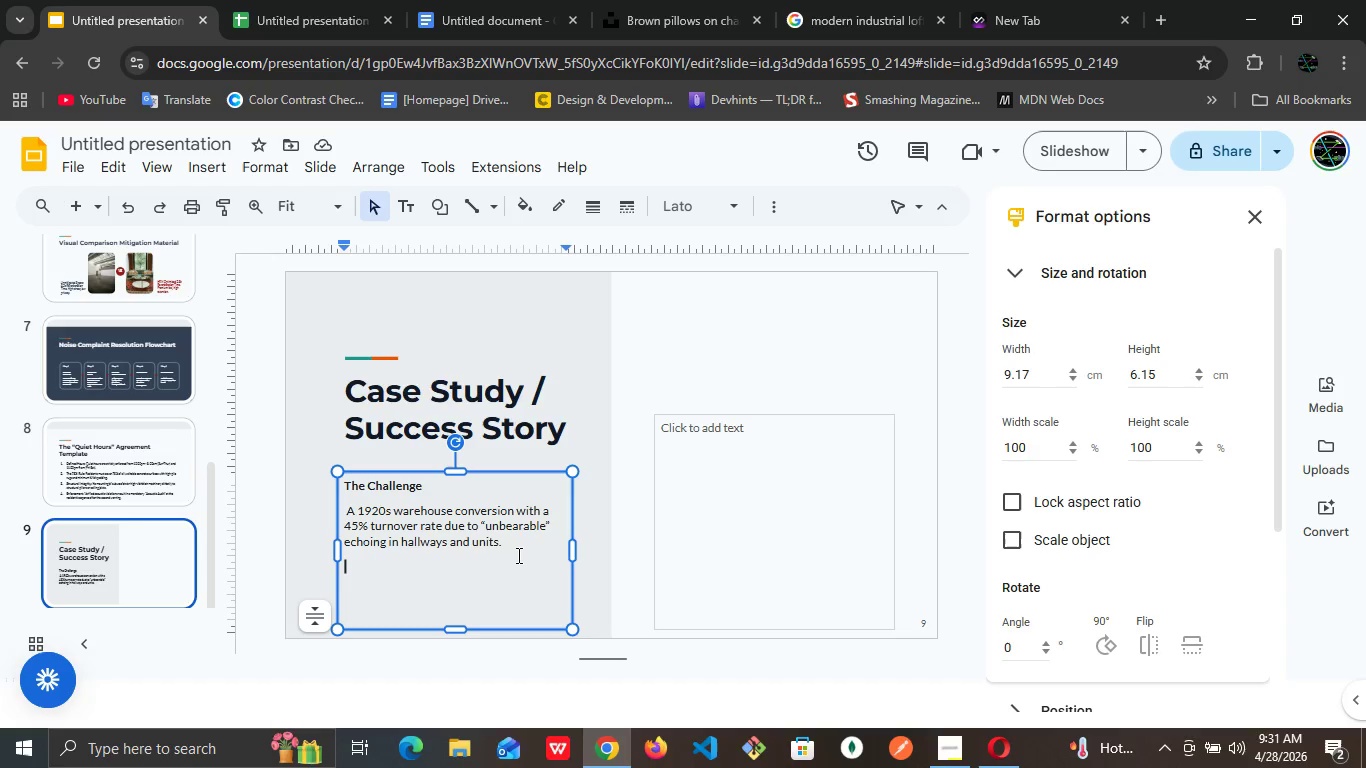 
wait(12.38)
 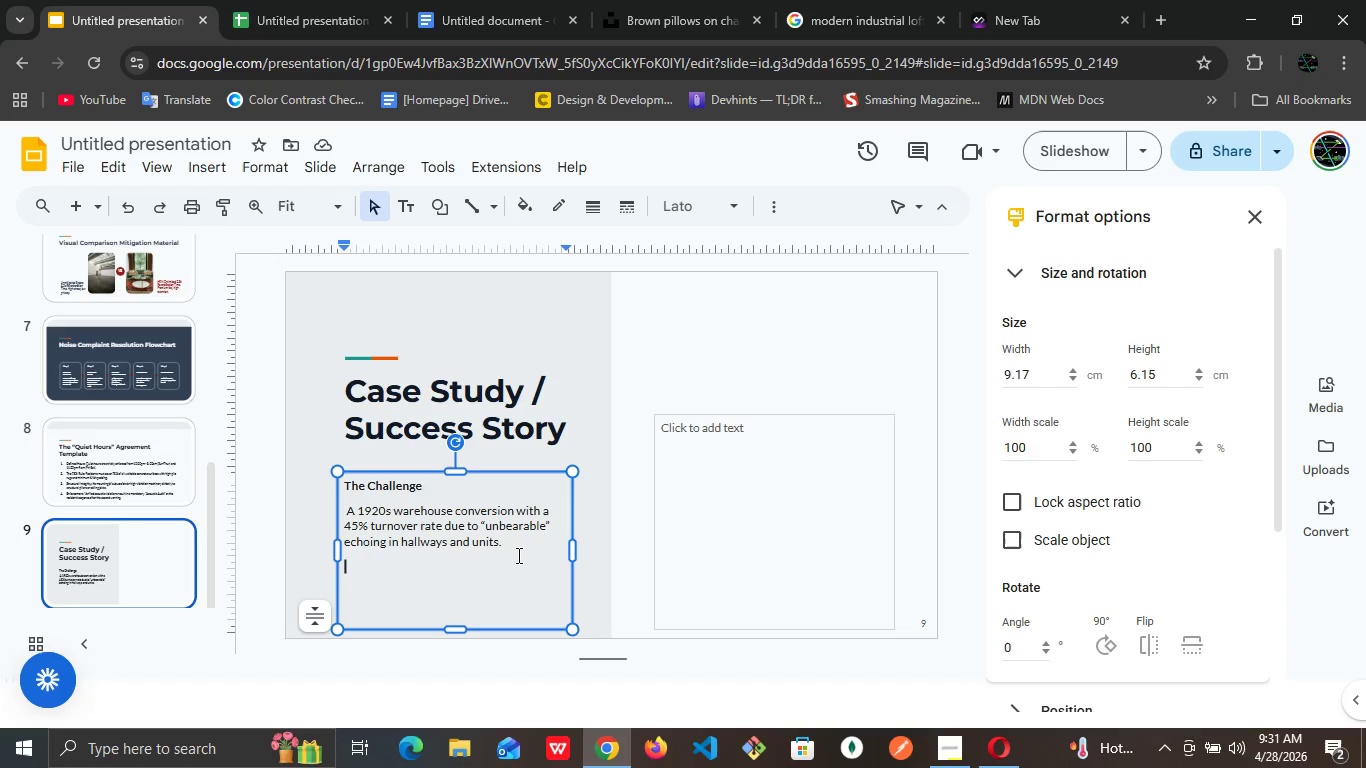 
left_click([729, 440])
 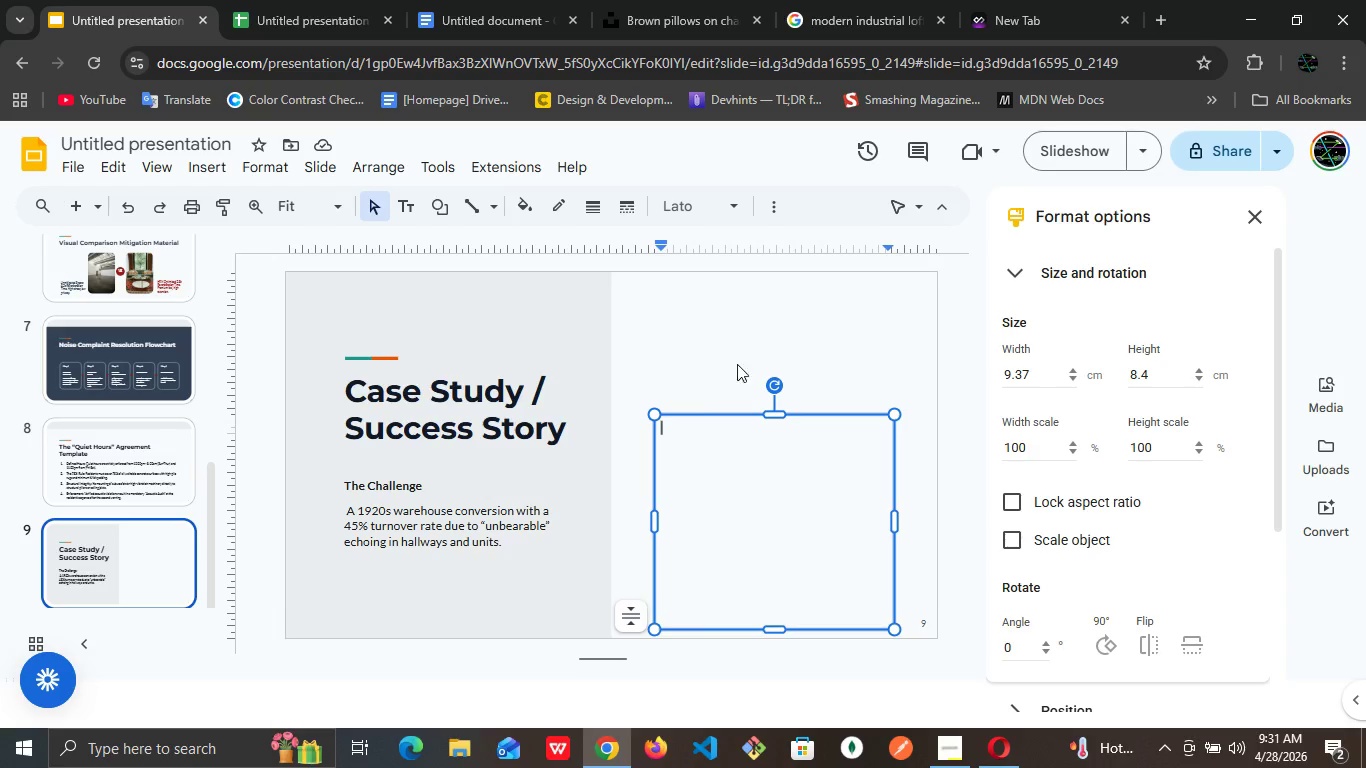 
left_click([755, 329])
 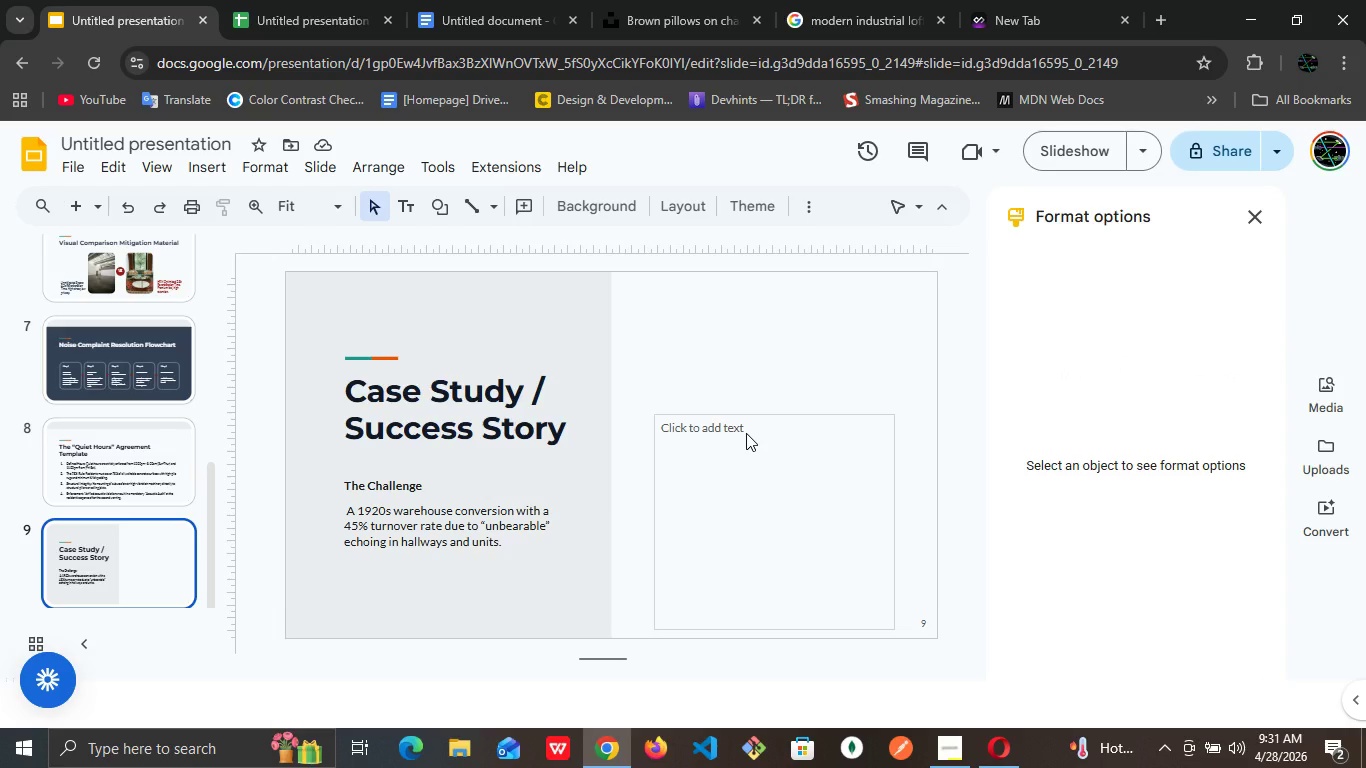 
left_click([746, 433])
 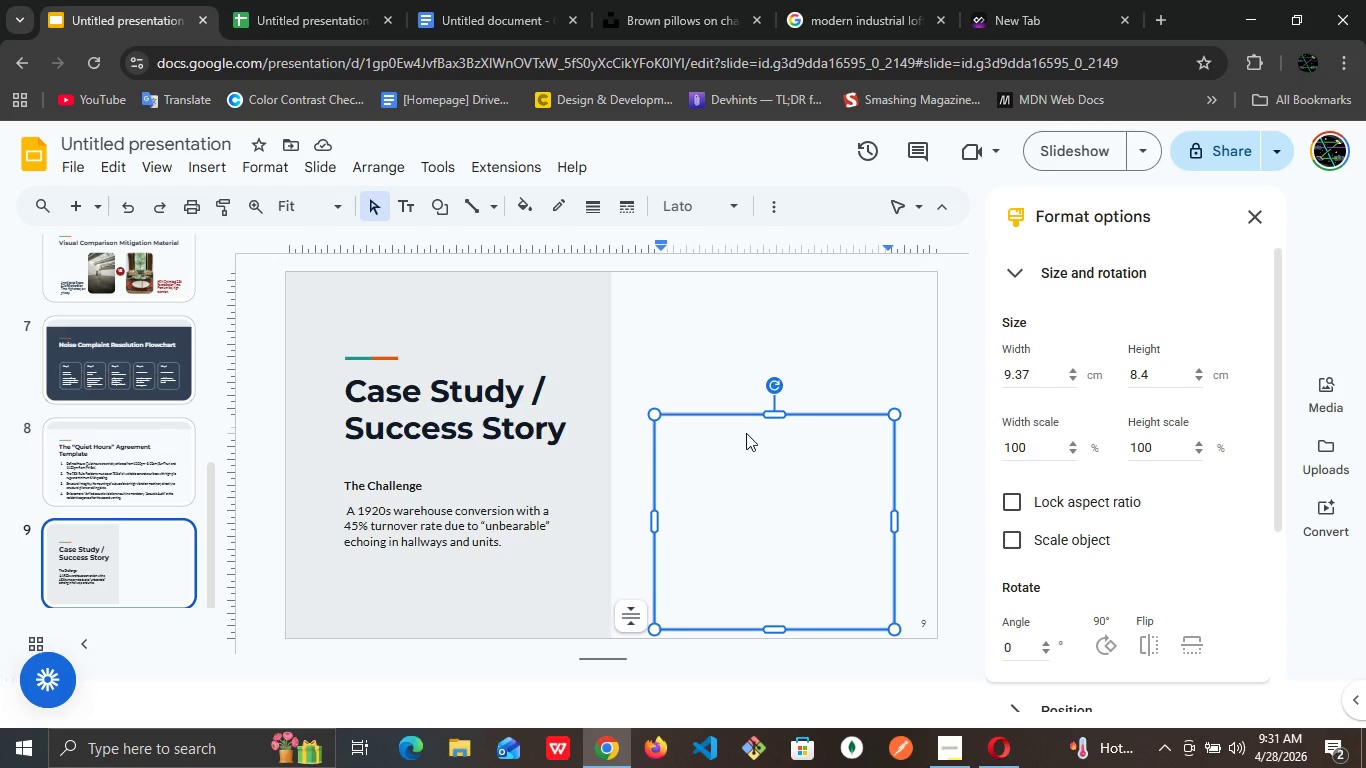 
wait(6.58)
 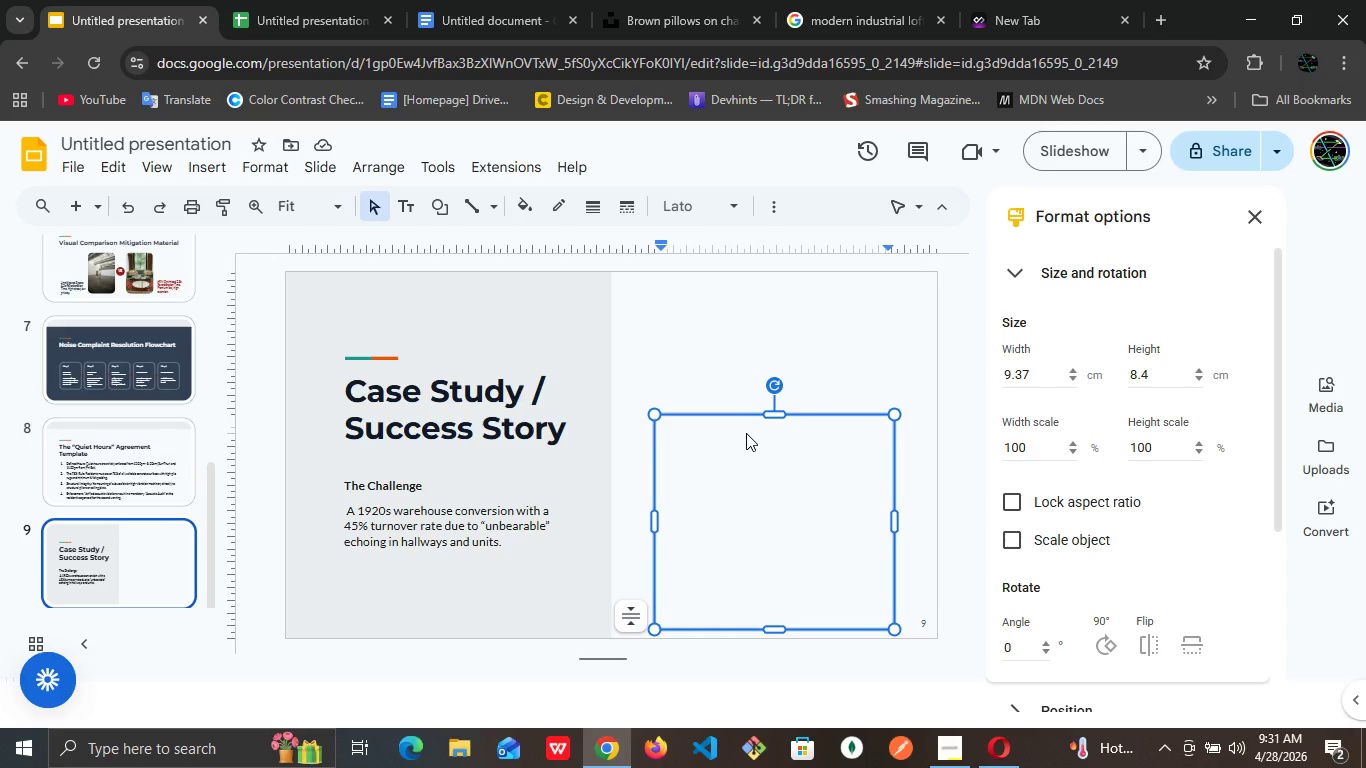 
left_click([738, 333])
 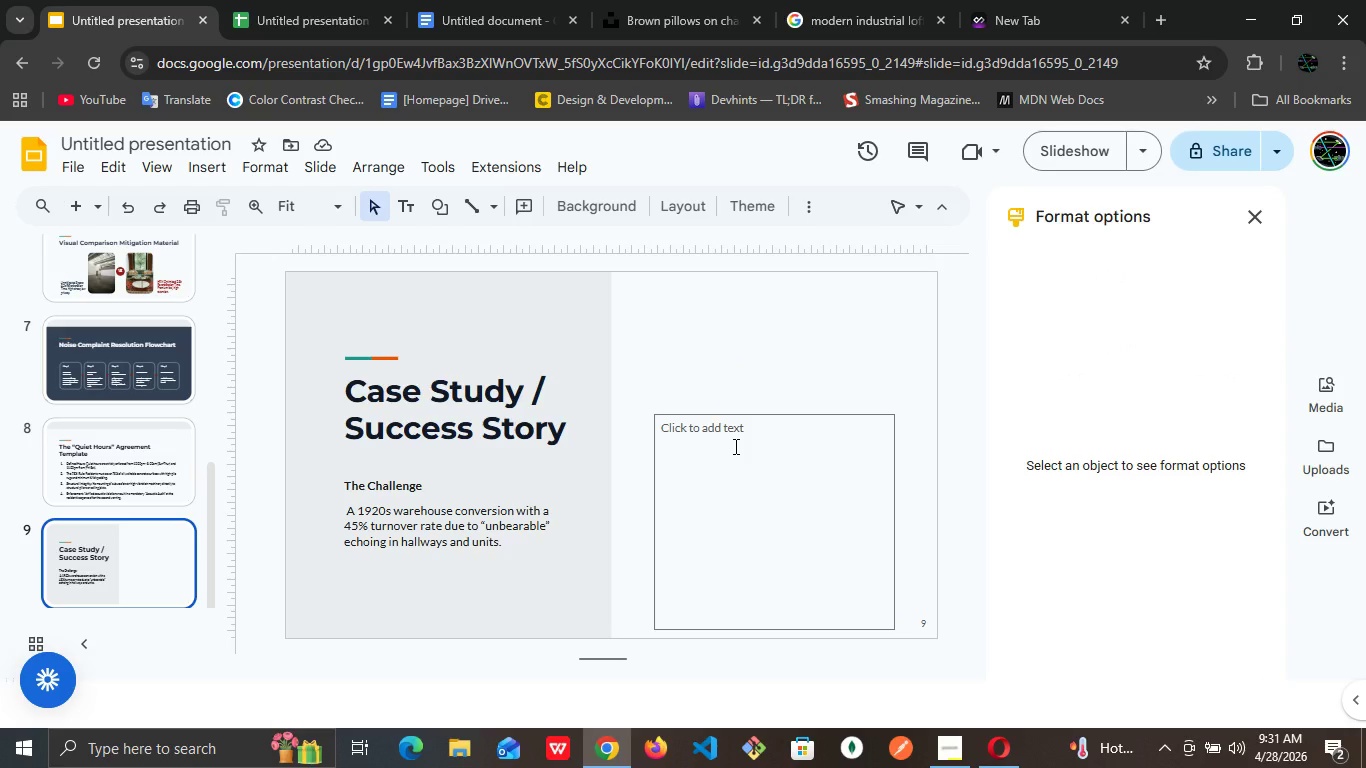 
left_click([734, 446])
 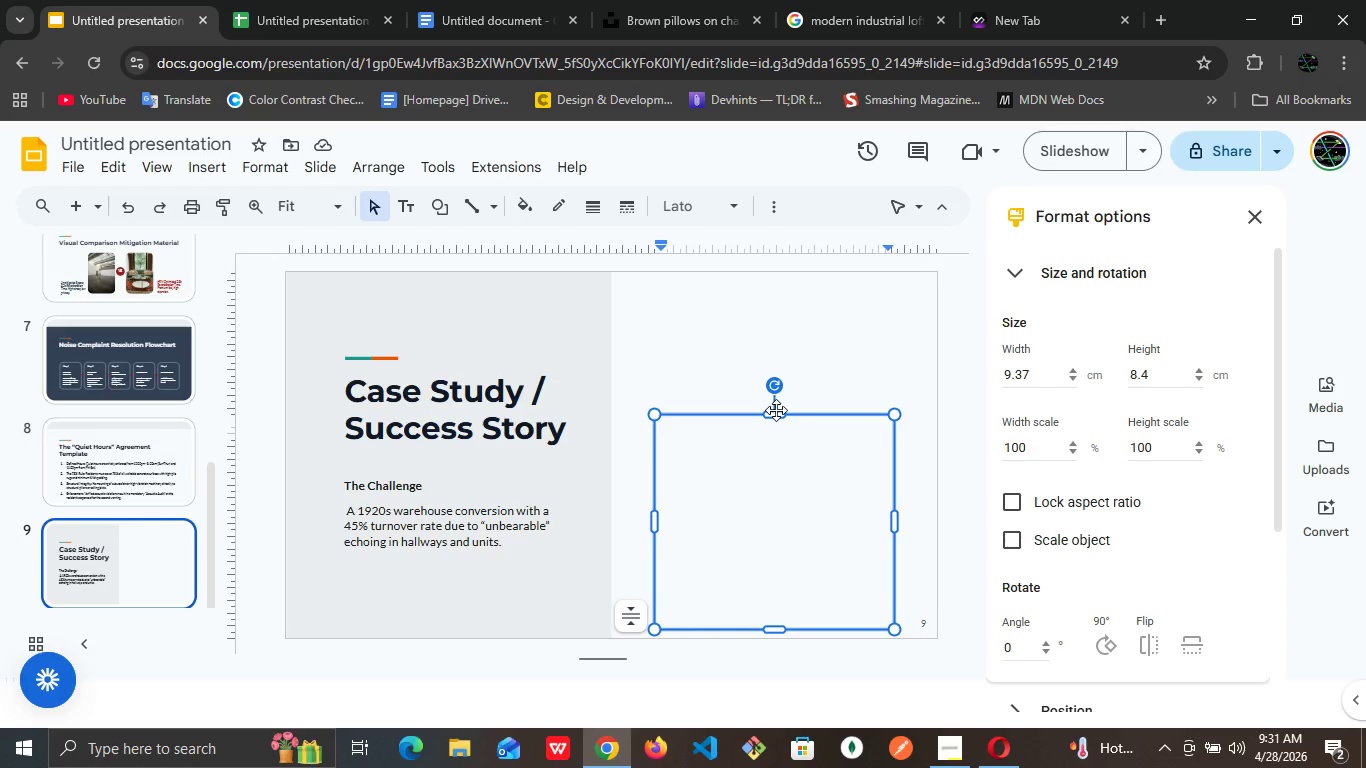 
wait(6.52)
 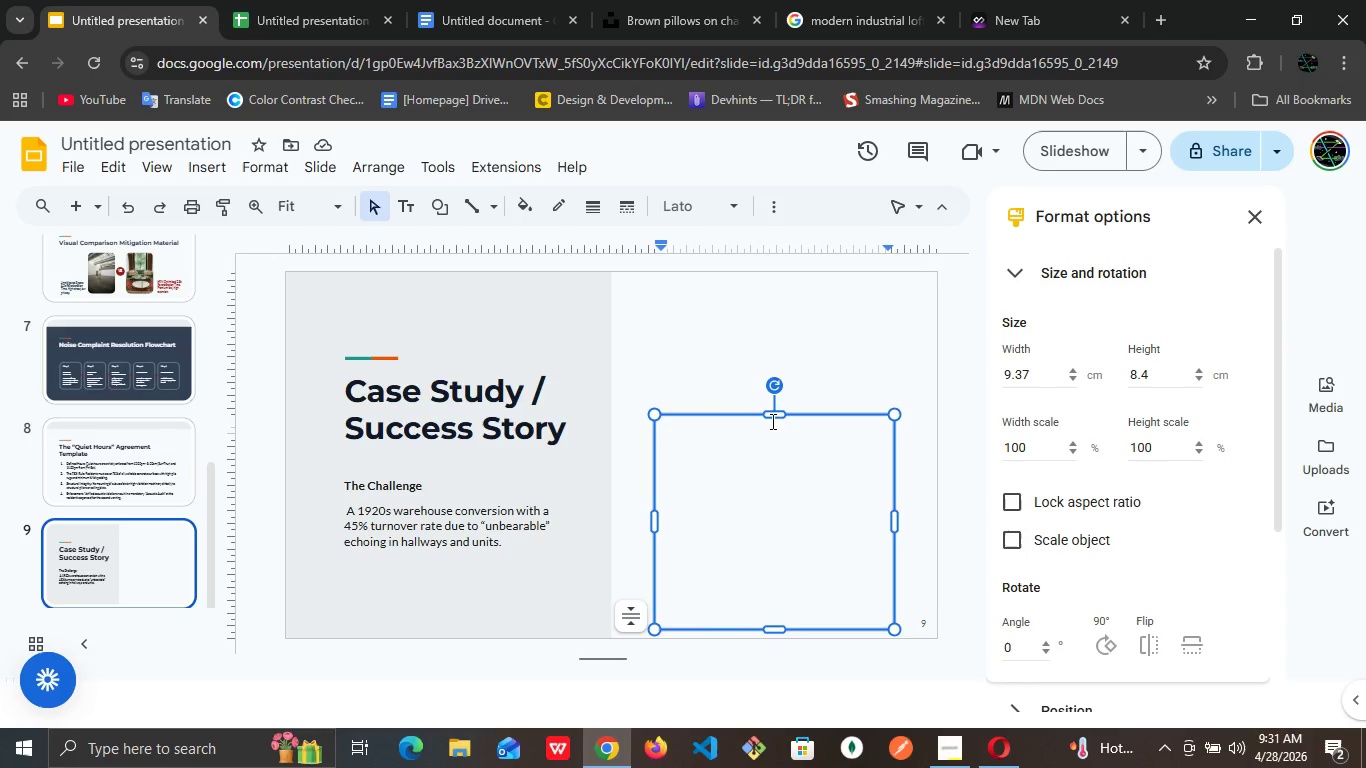 
left_click_drag(start_coordinate=[776, 410], to_coordinate=[780, 282])
 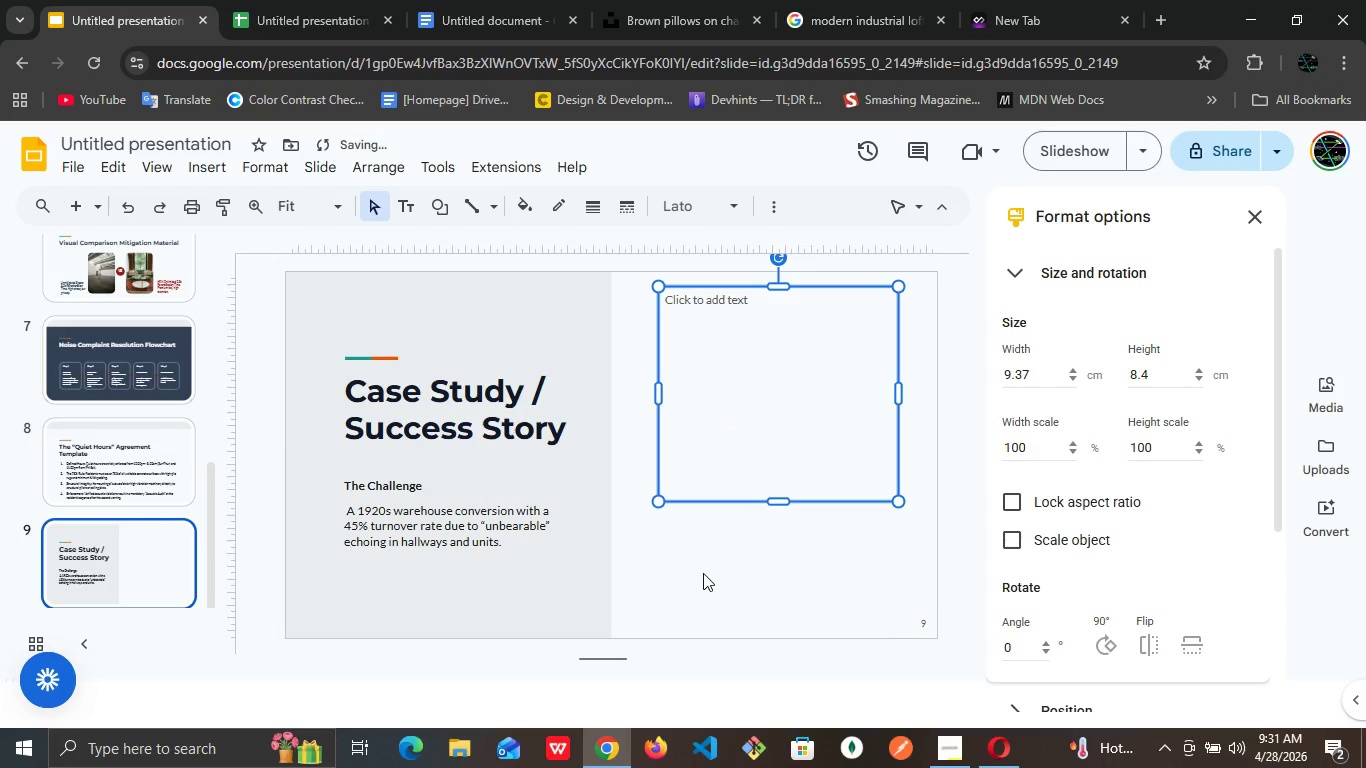 
left_click([703, 573])
 